 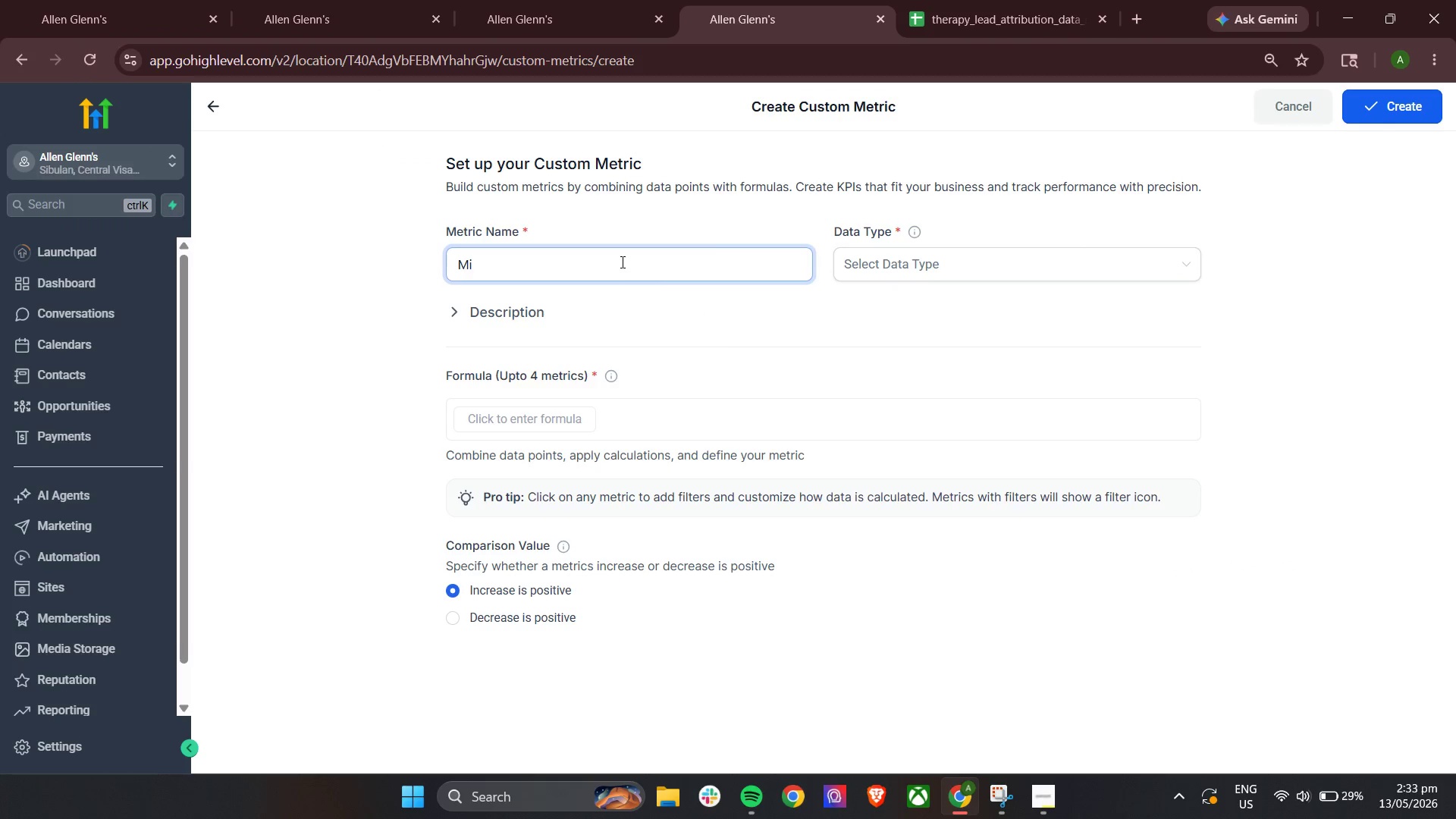 
key(Control+A)
 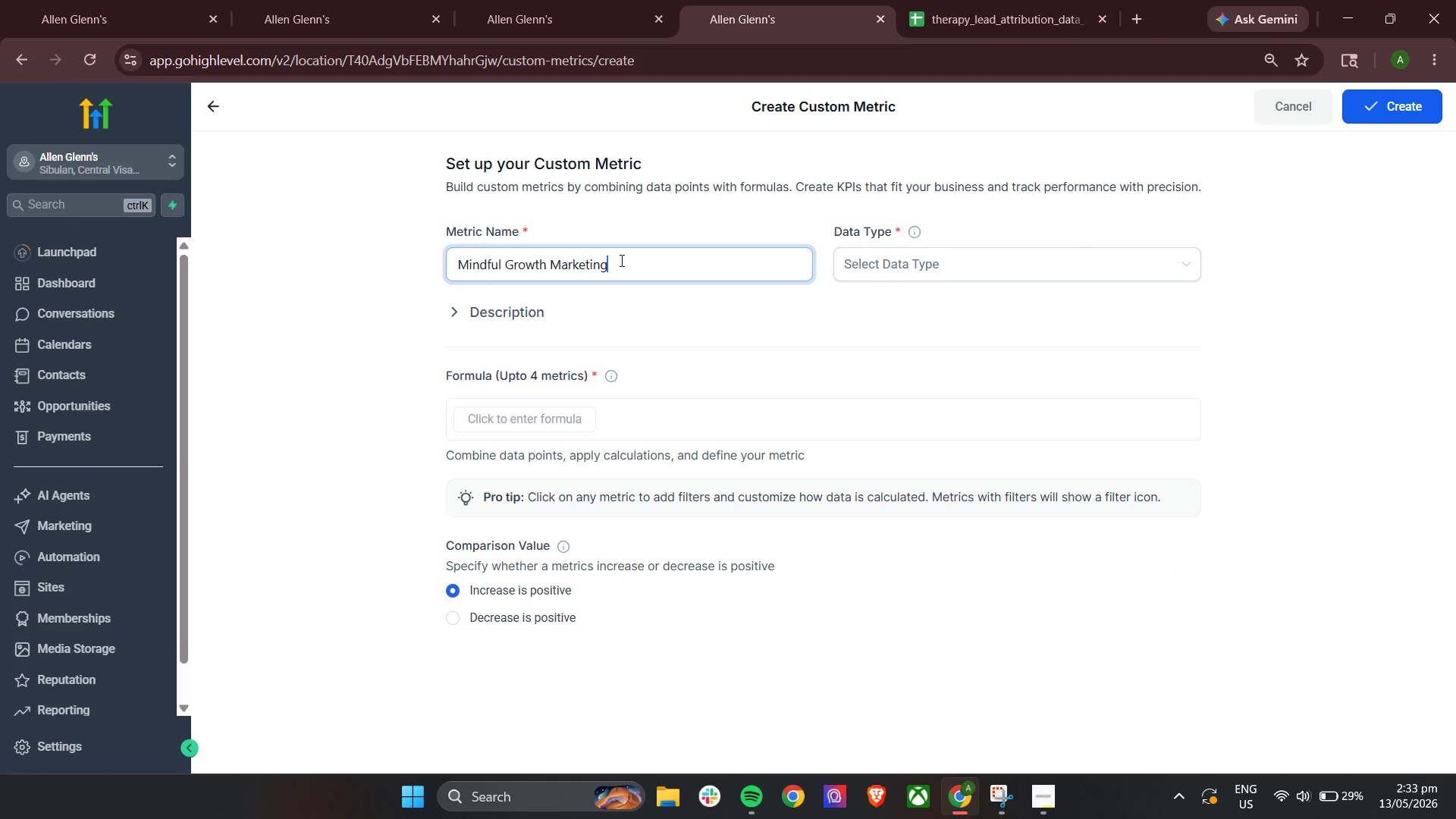 
key(Control+V)
 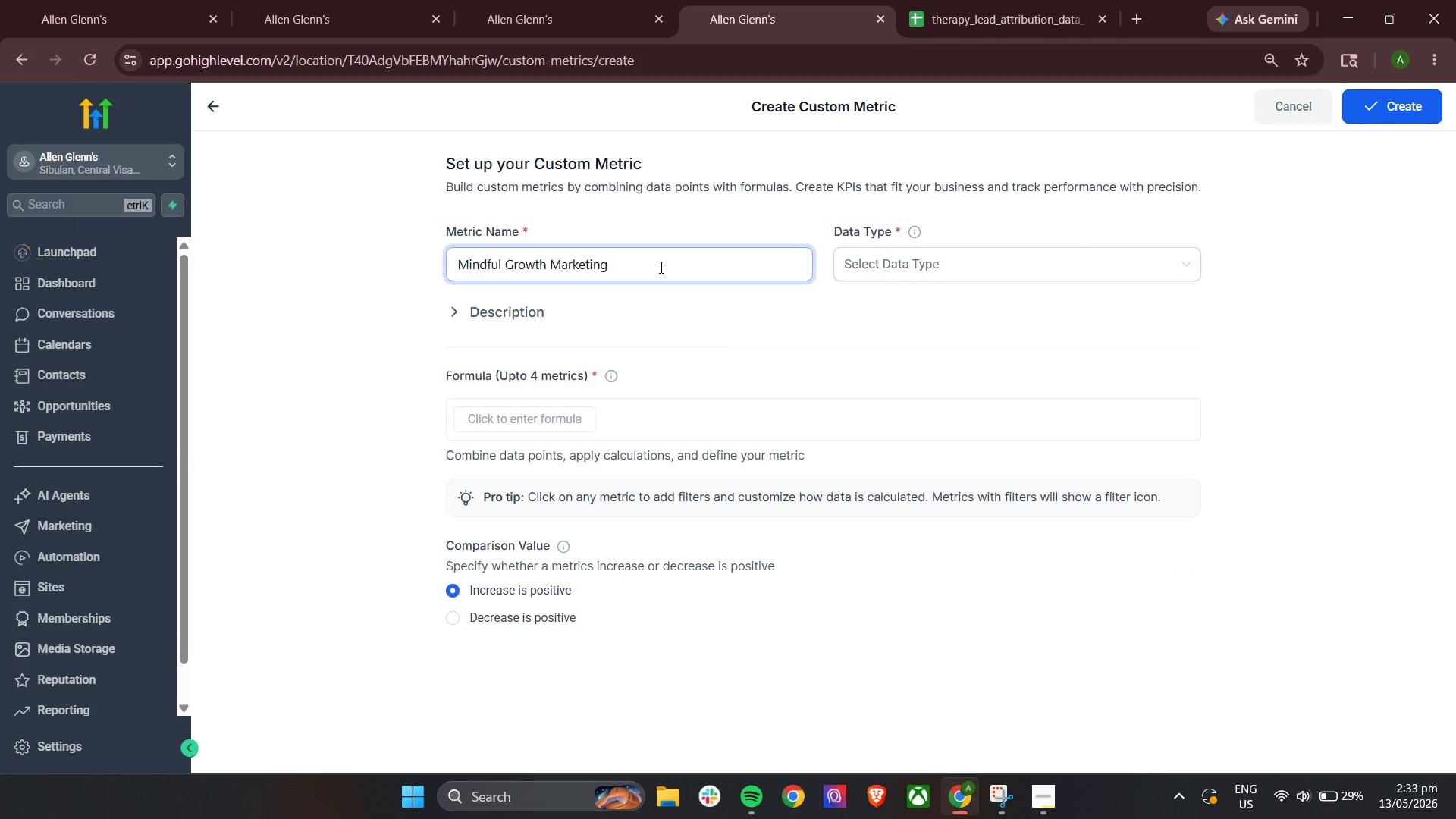 
type( Coost)
key(Backspace)
key(Backspace)
key(Backspace)
type(st Per SHow )
key(Backspace)
key(Backspace)
key(Backspace)
key(Backspace)
type(hoe )
key(Backspace)
key(Backspace)
key(Backspace)
type(w)
key(Backspace)
type(oew)
key(Backspace)
key(Backspace)
type(wed Appointment)
 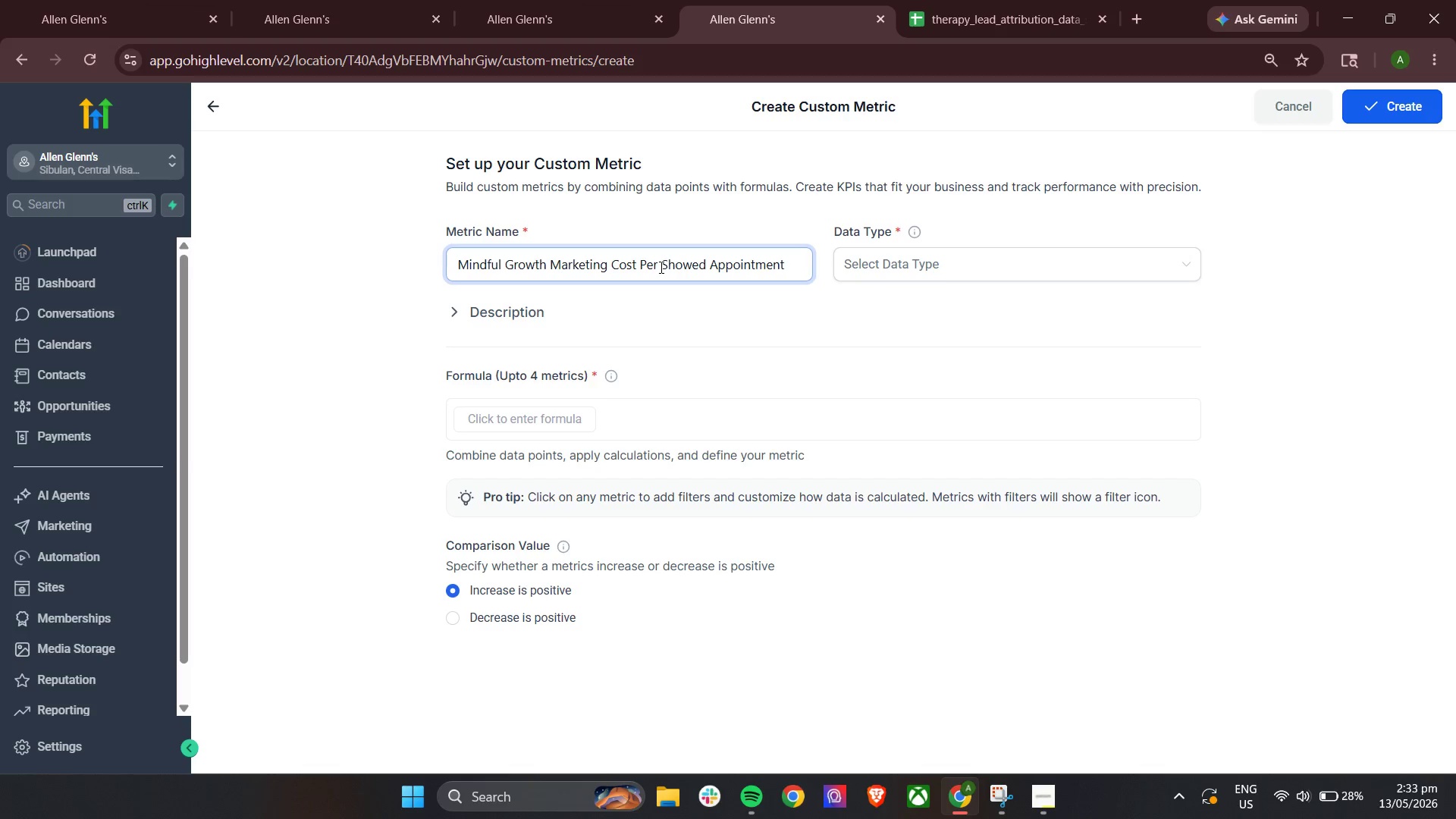 
wait(43.59)
 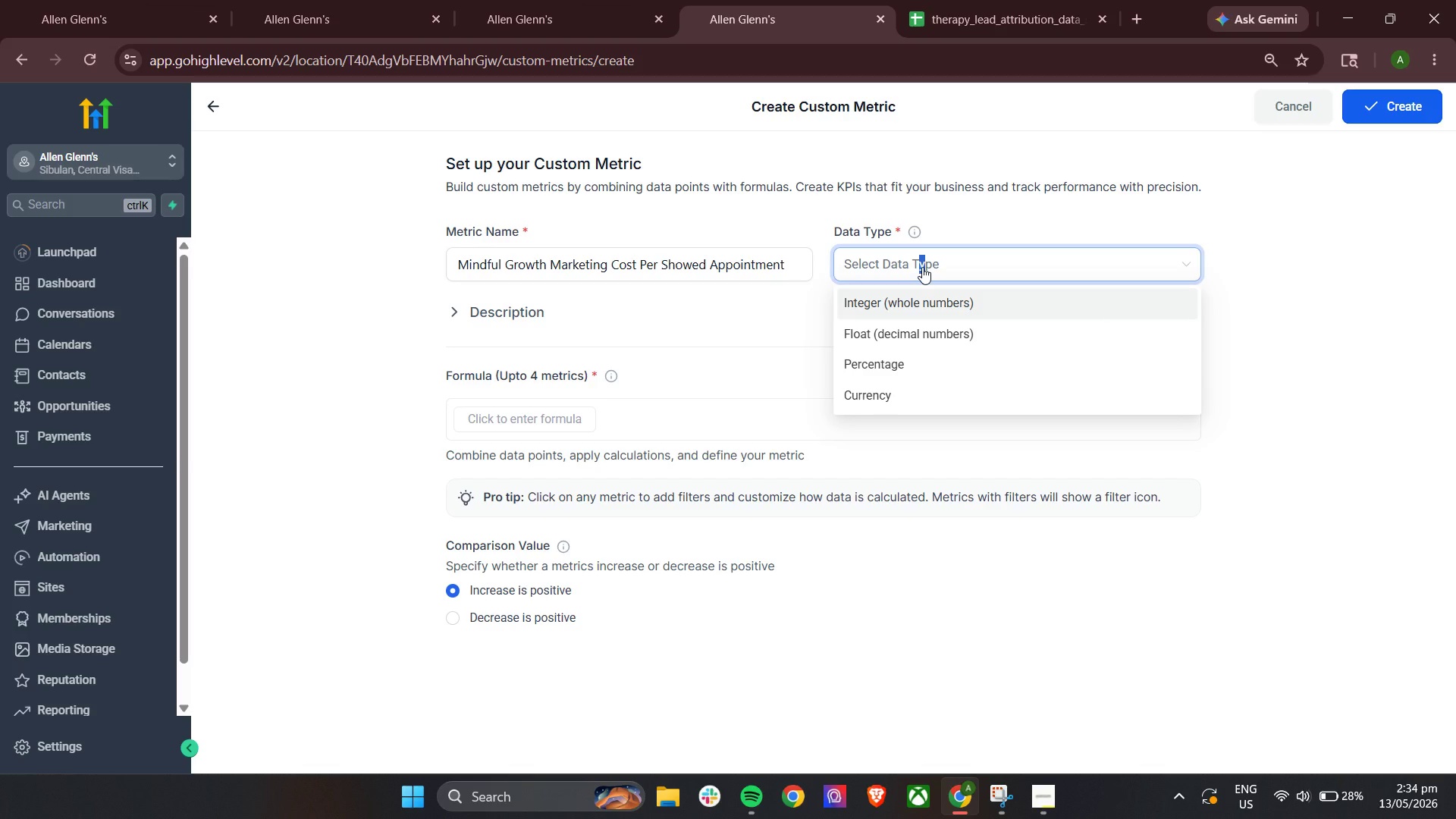 
left_click([895, 391])
 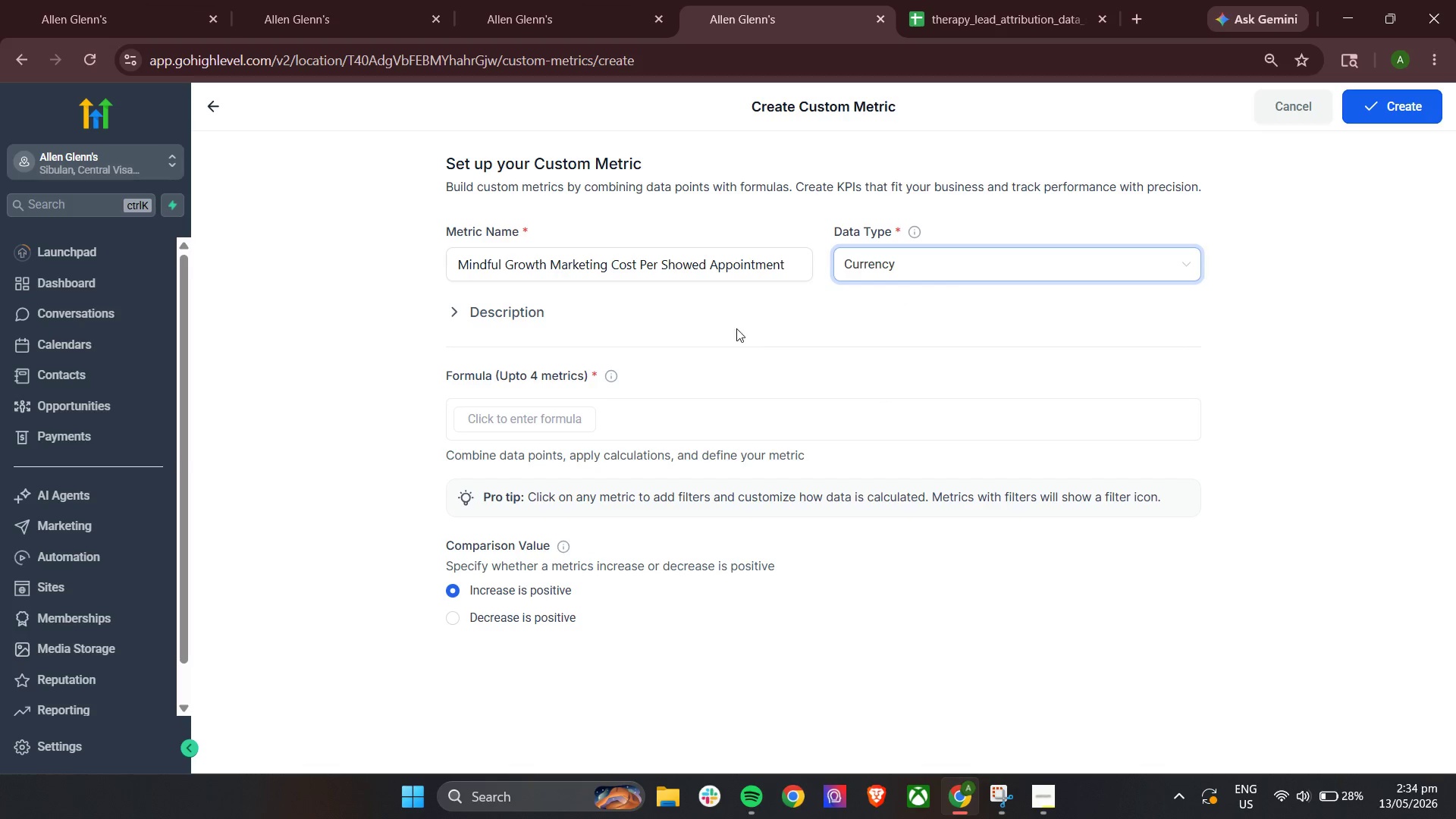 
left_click([727, 320])
 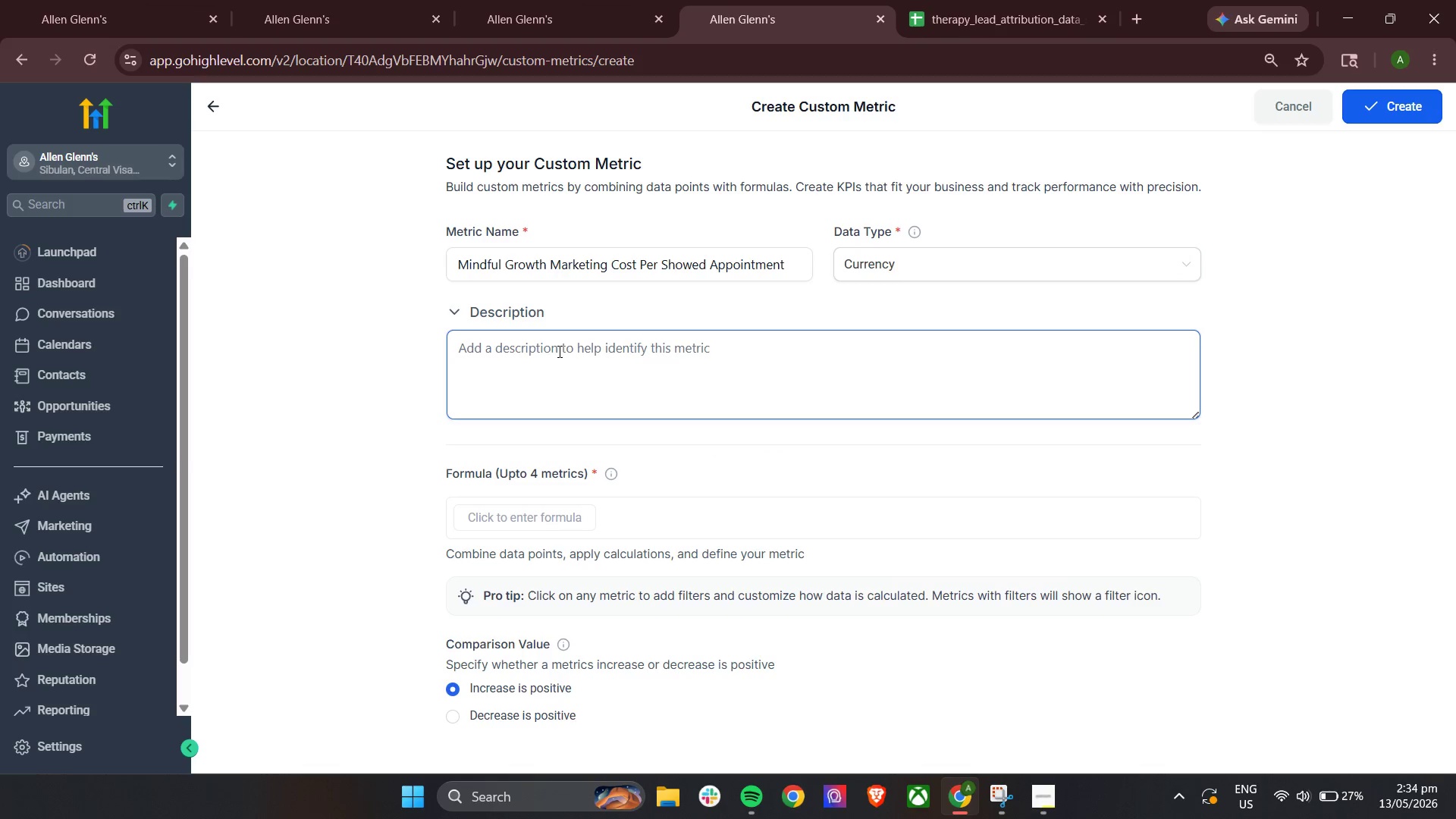 
left_click([454, 309])
 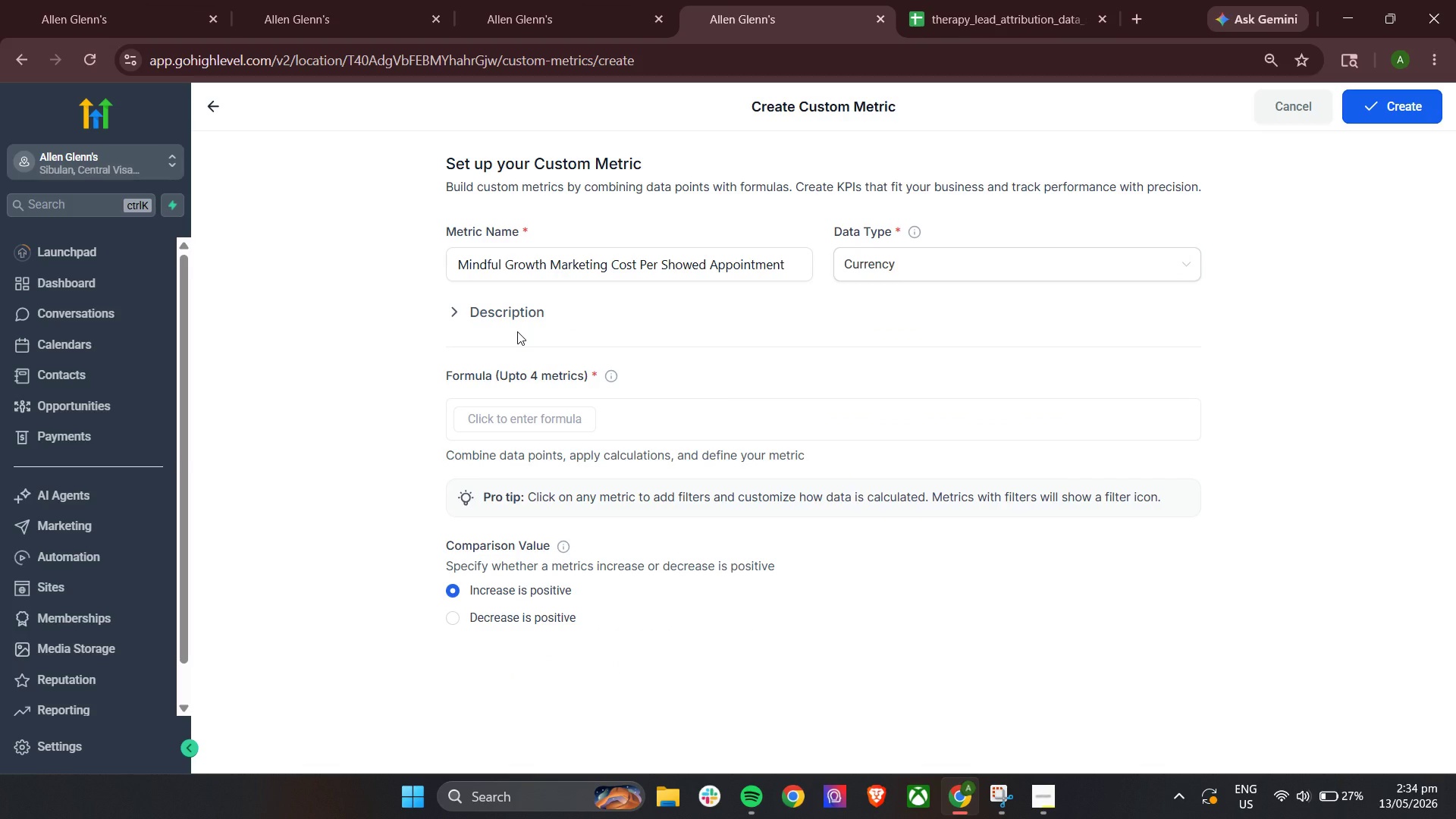 
wait(12.2)
 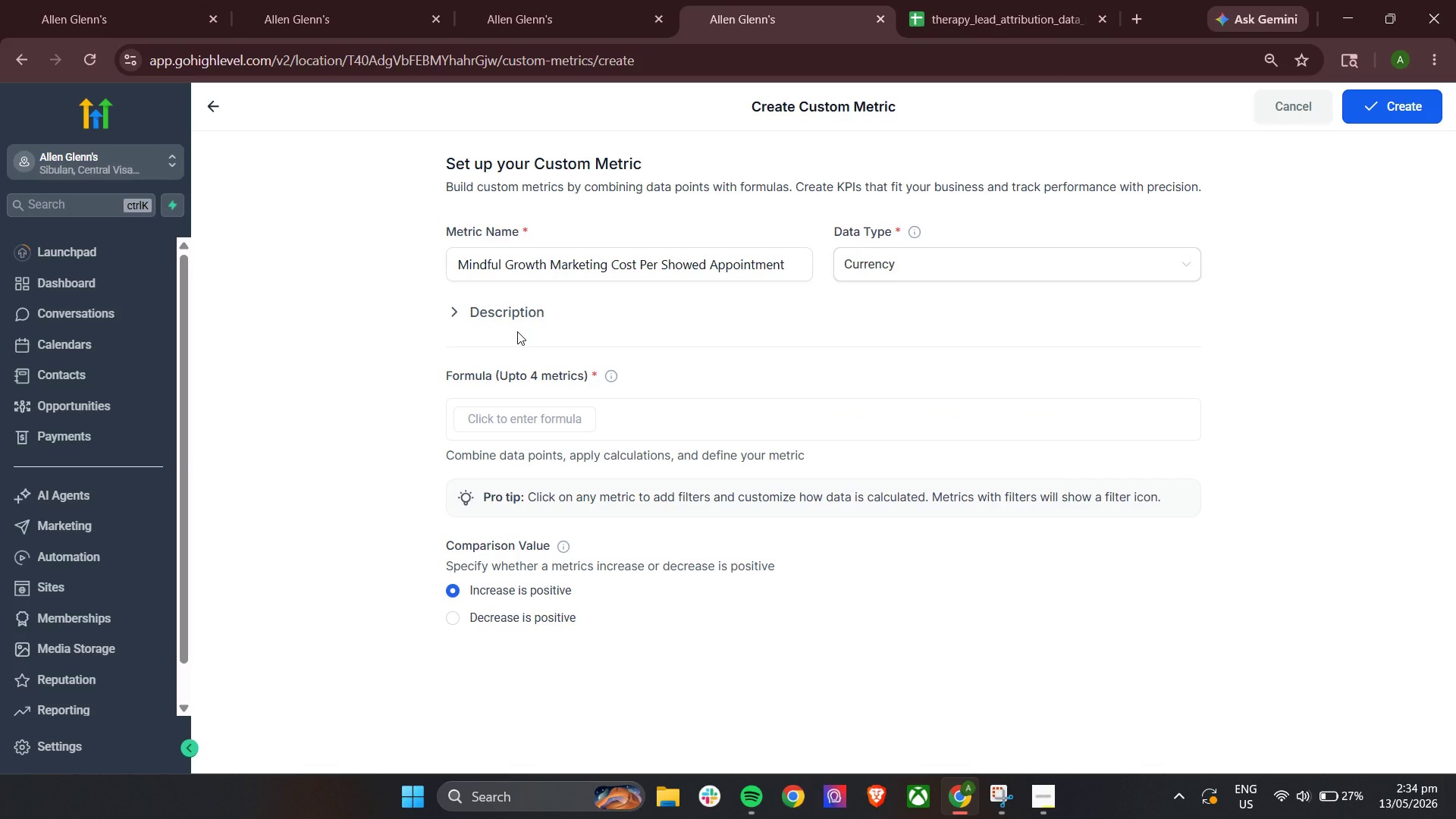 
left_click([516, 425])
 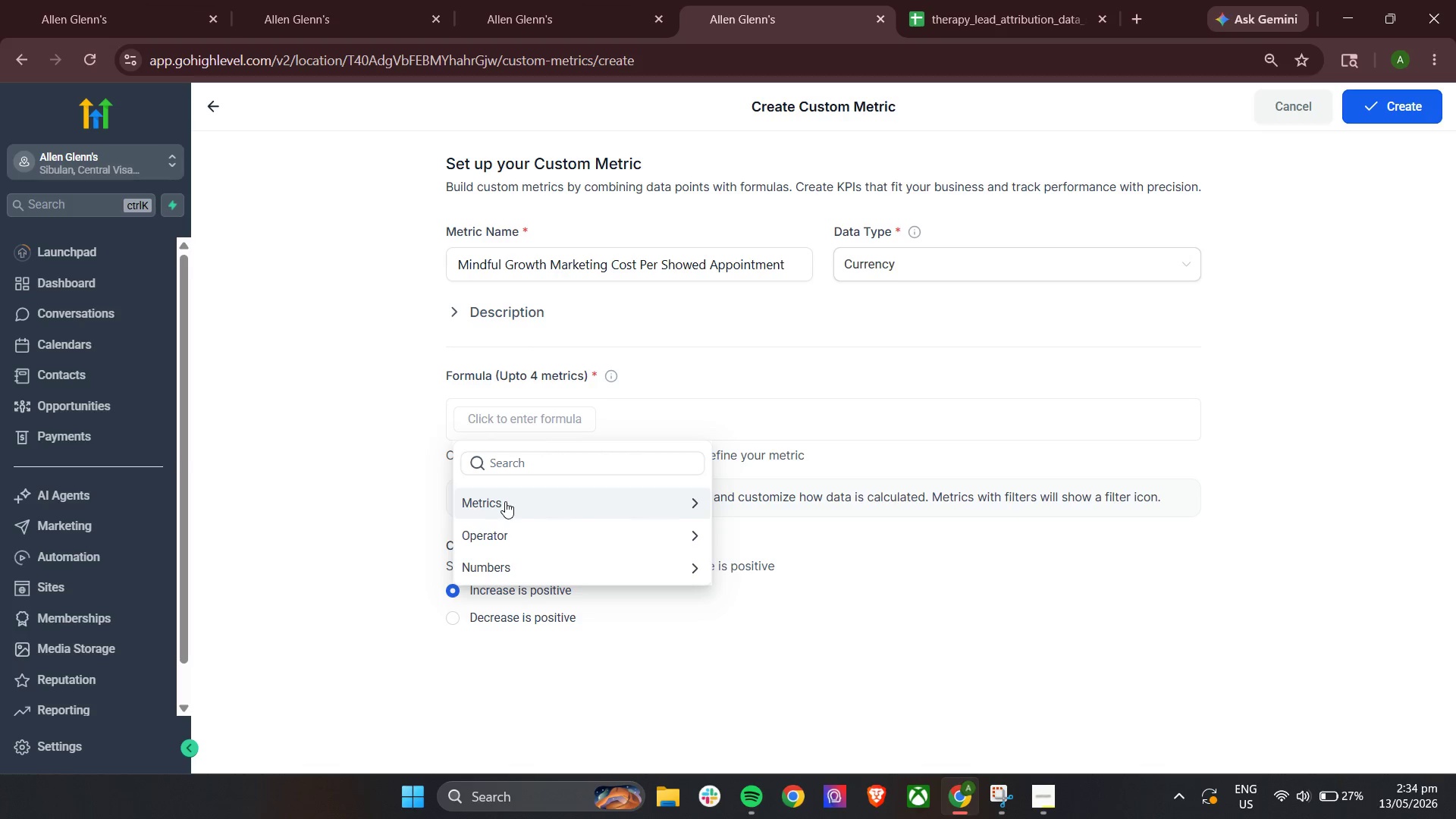 
left_click([505, 501])
 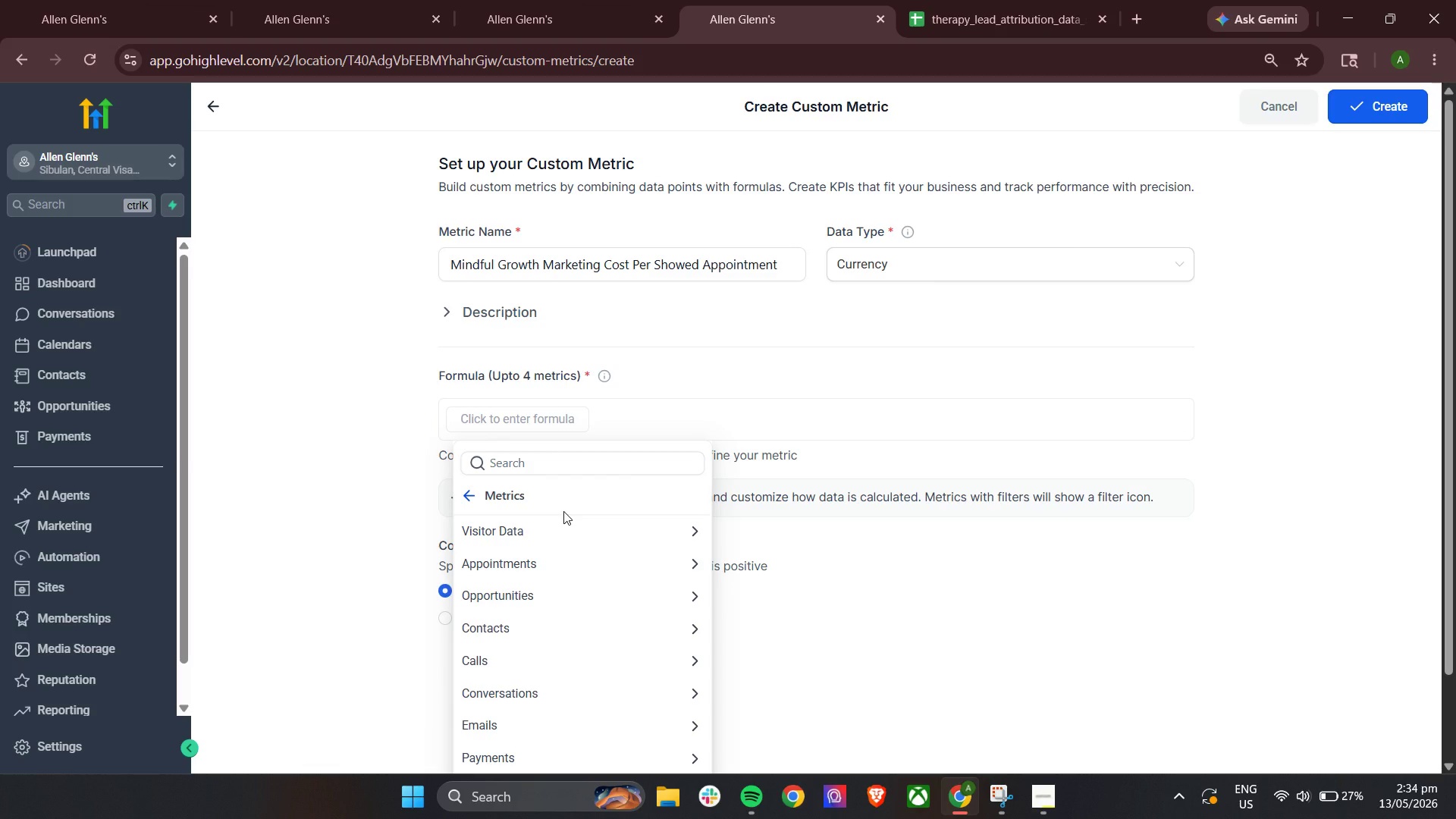 
scroll: coordinate [563, 514], scroll_direction: down, amount: 1.0
 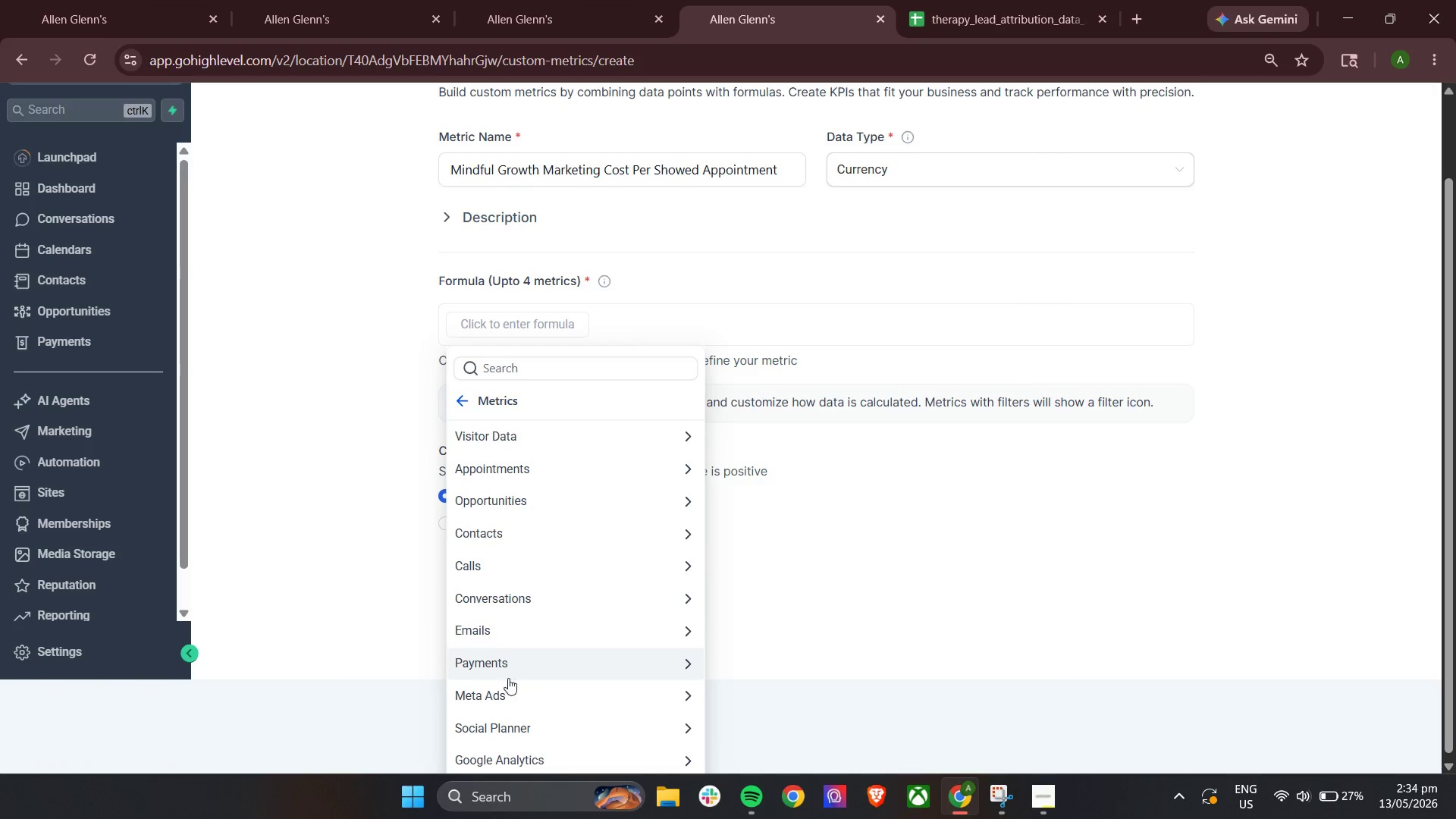 
left_click([504, 692])
 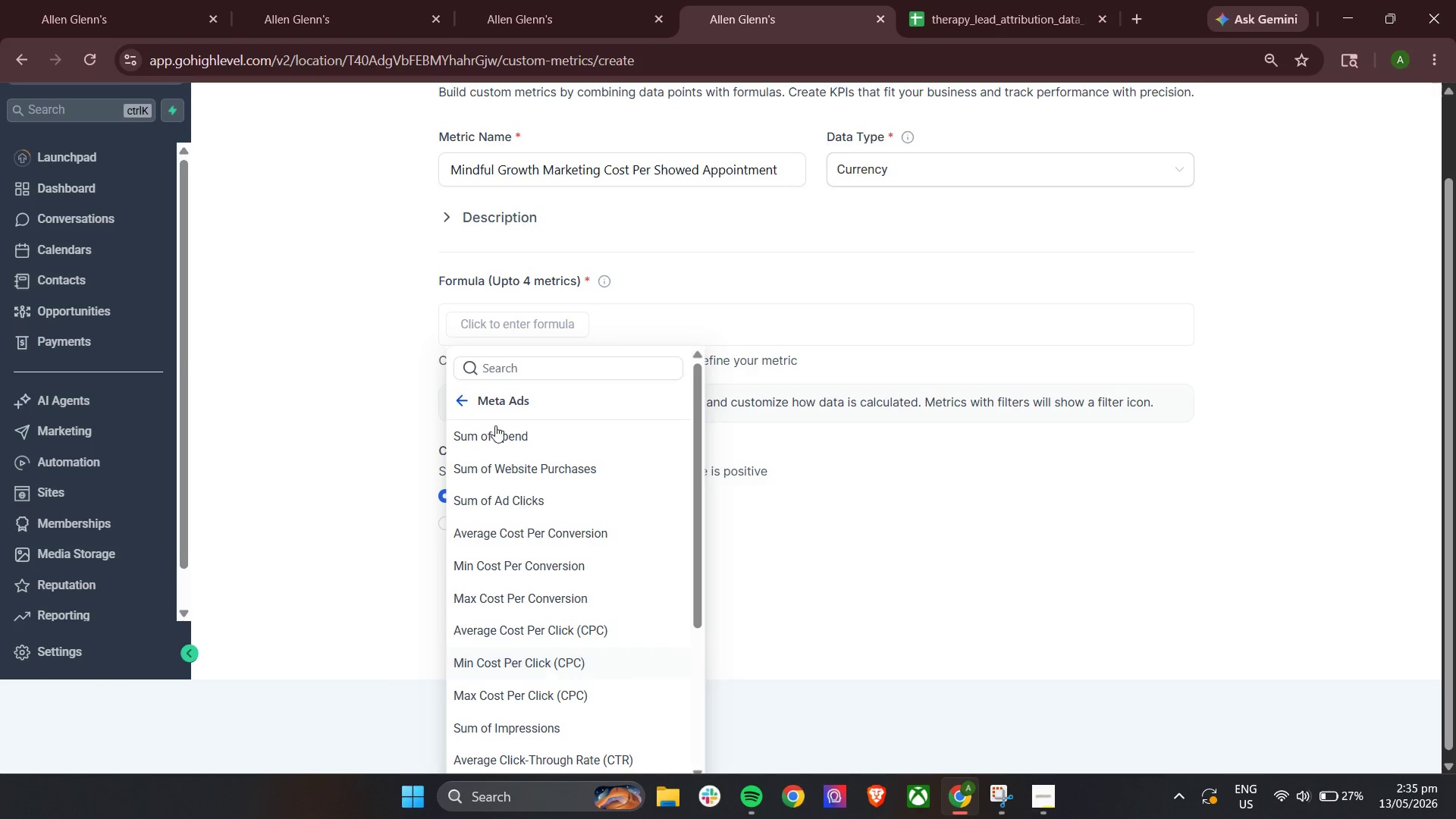 
left_click([459, 401])
 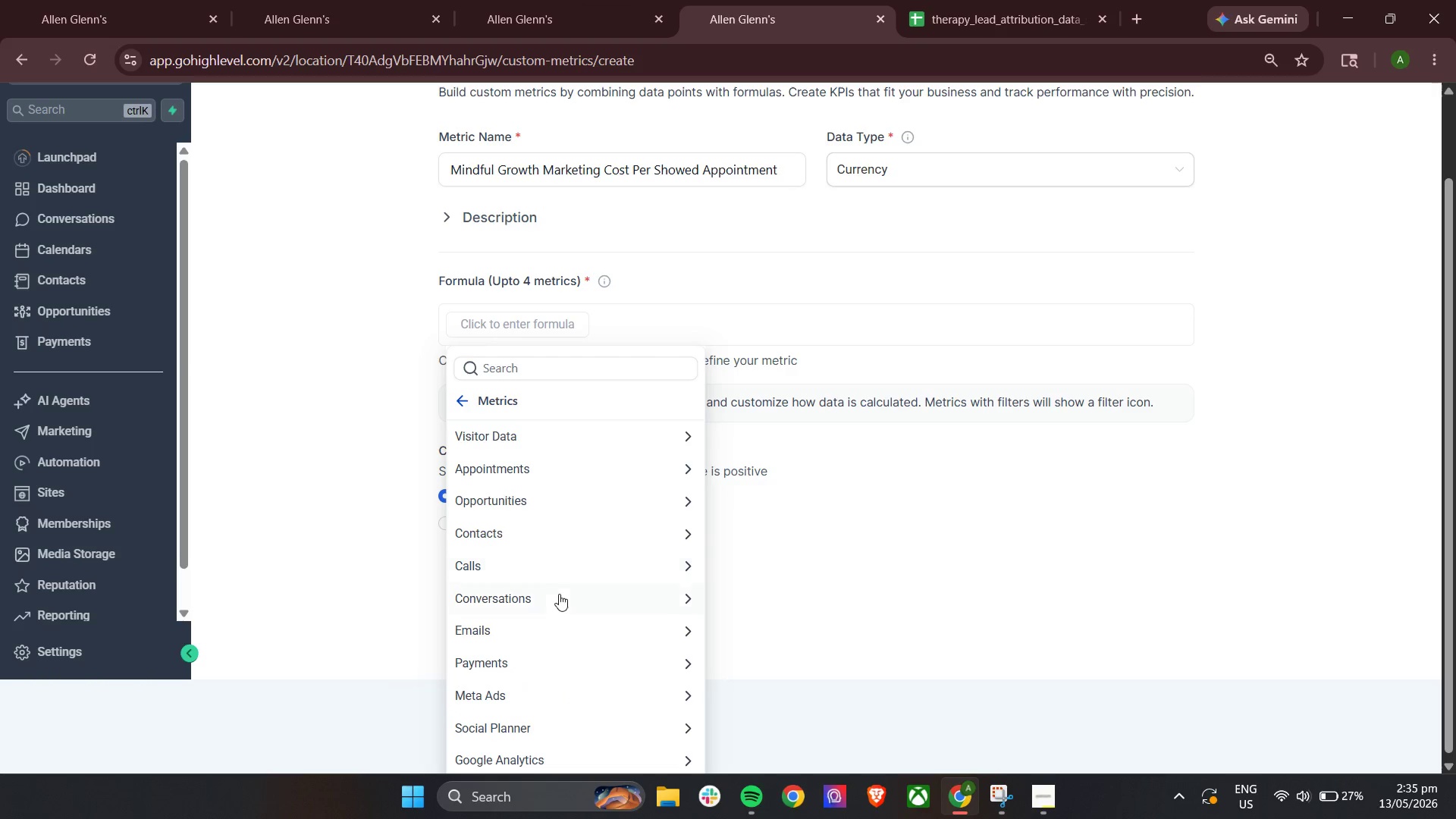 
scroll: coordinate [579, 595], scroll_direction: down, amount: 4.0
 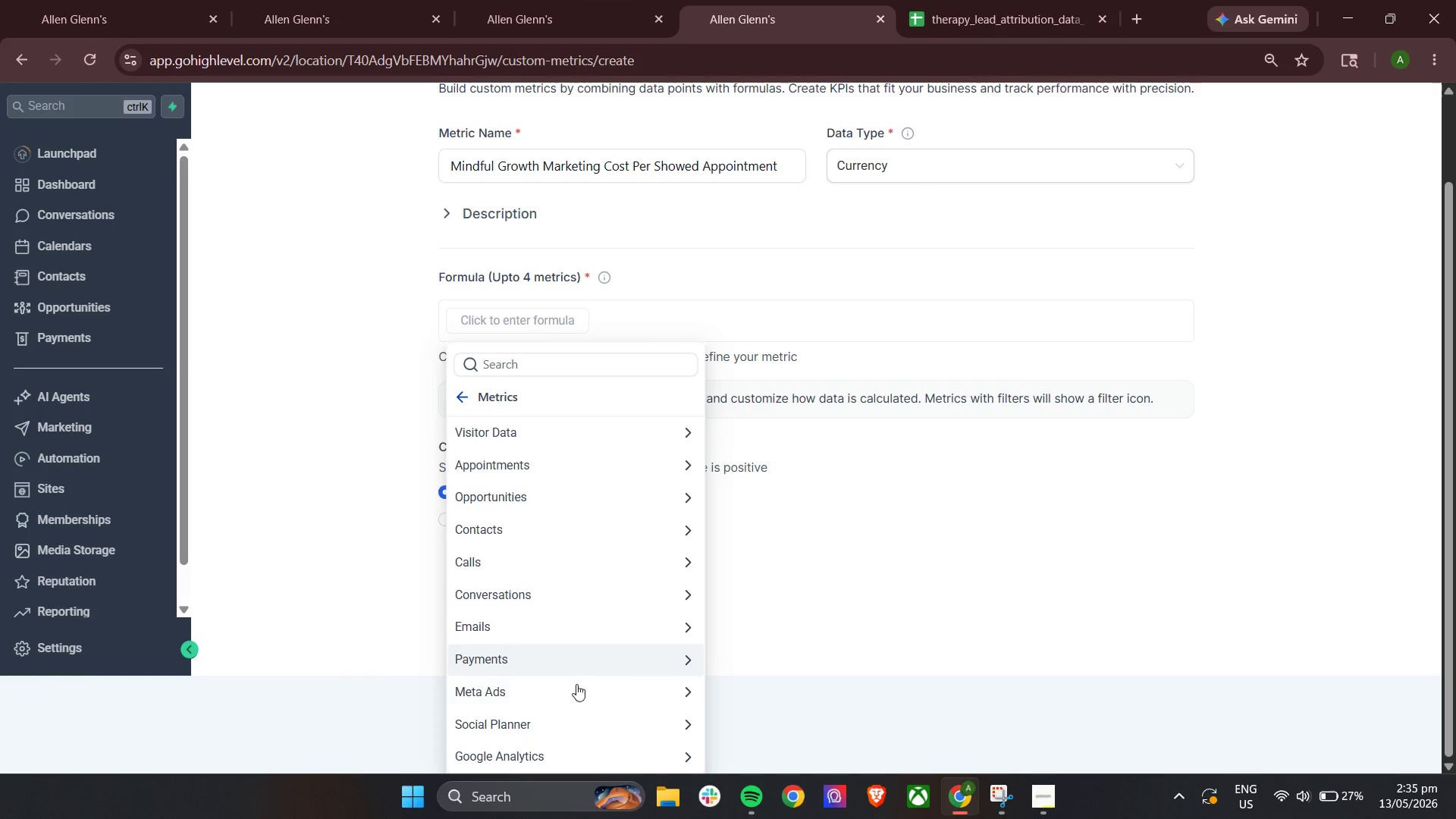 
left_click([582, 696])
 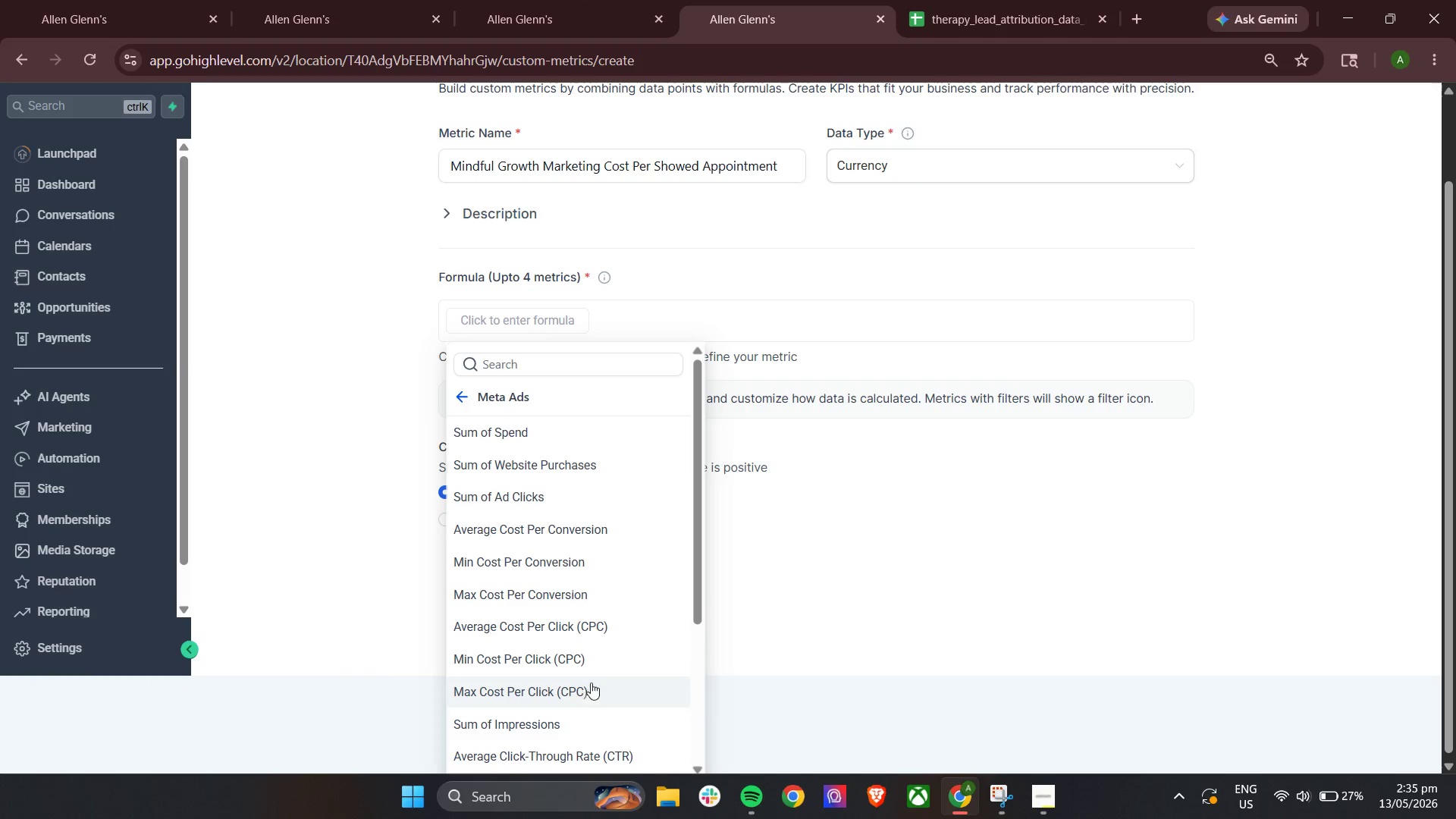 
scroll: coordinate [598, 660], scroll_direction: down, amount: 3.0
 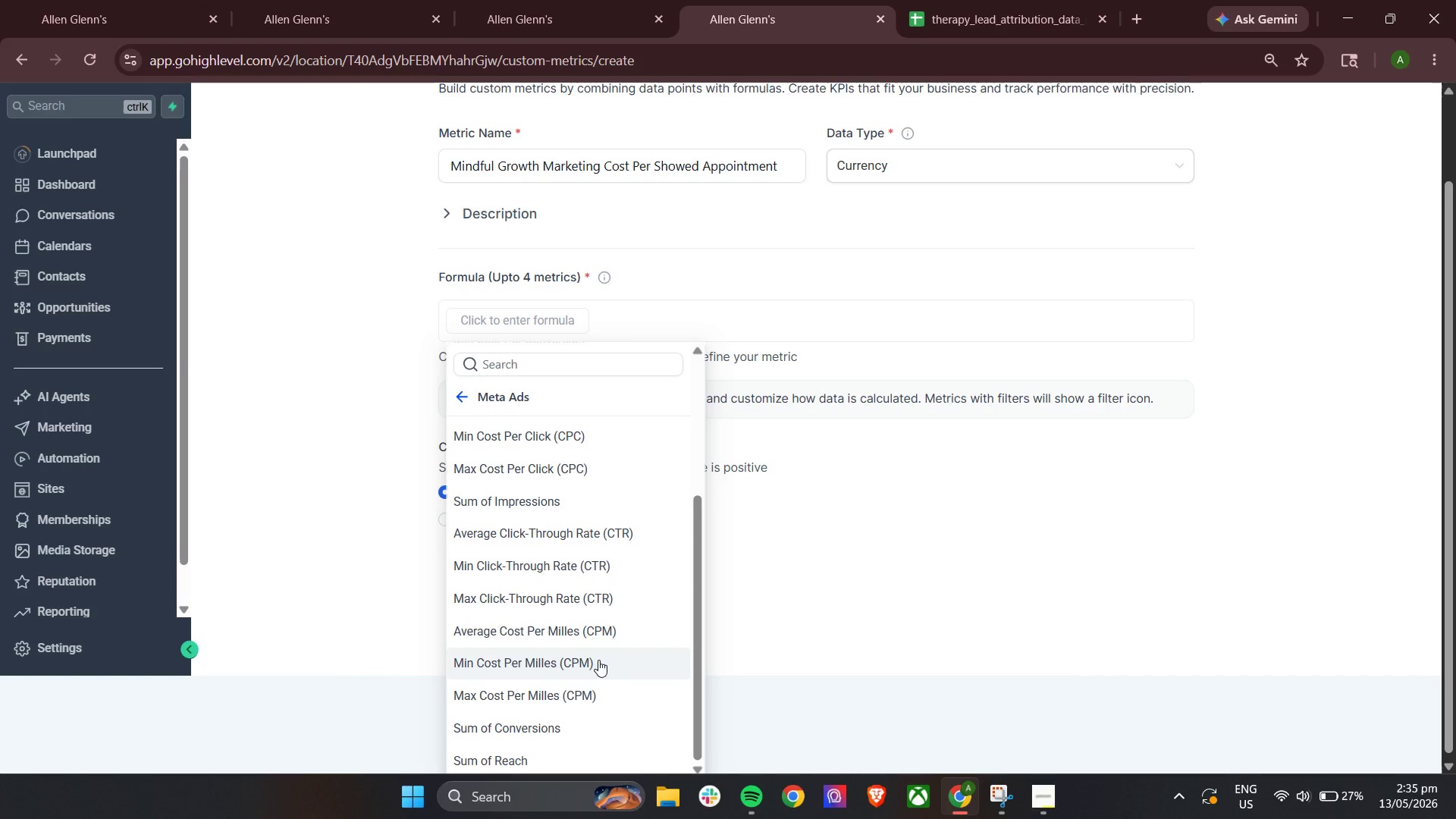 
scroll: coordinate [598, 660], scroll_direction: up, amount: 4.0
 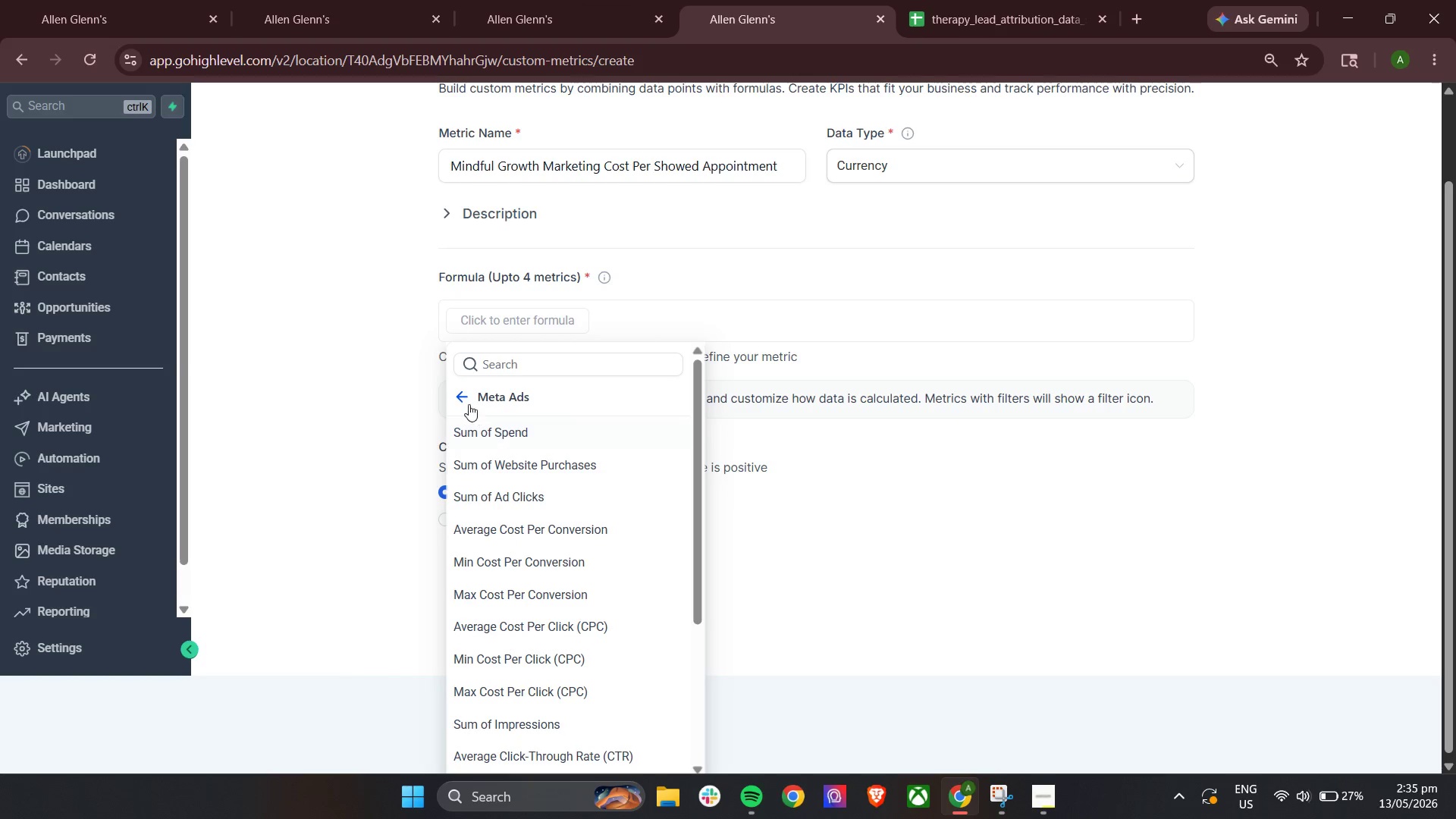 
left_click([466, 400])
 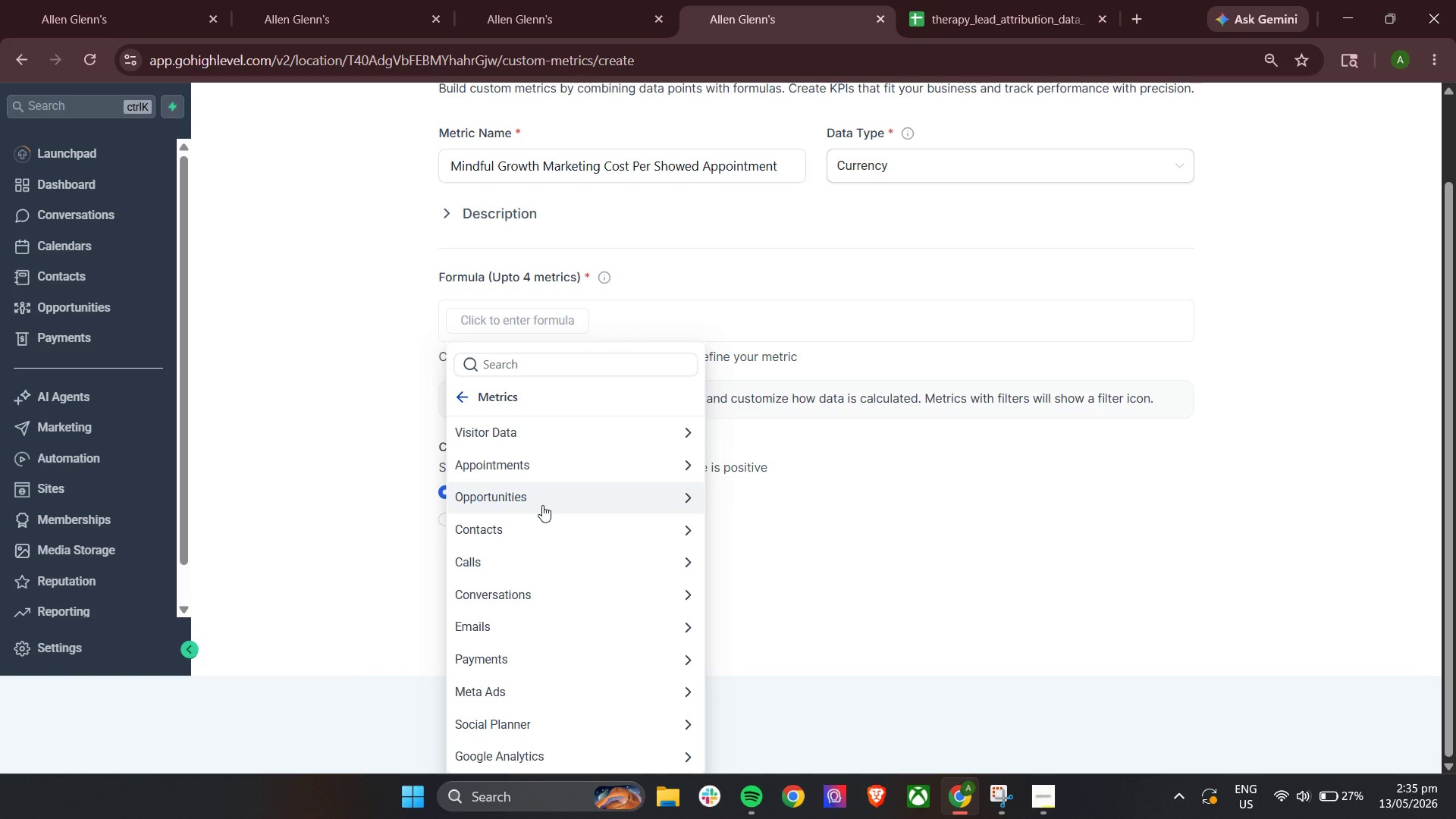 
wait(7.55)
 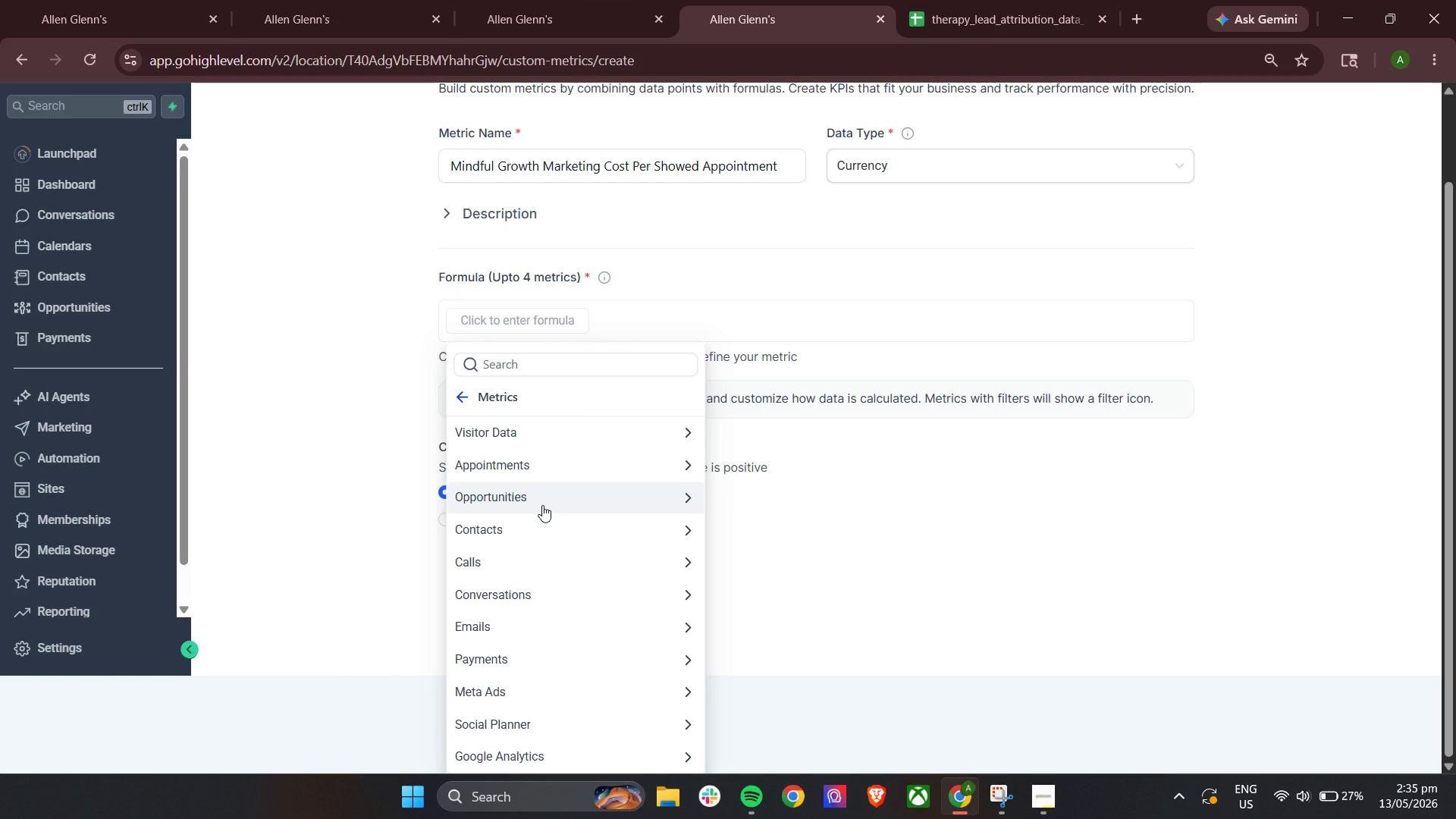 
scroll: coordinate [542, 505], scroll_direction: down, amount: 5.0
 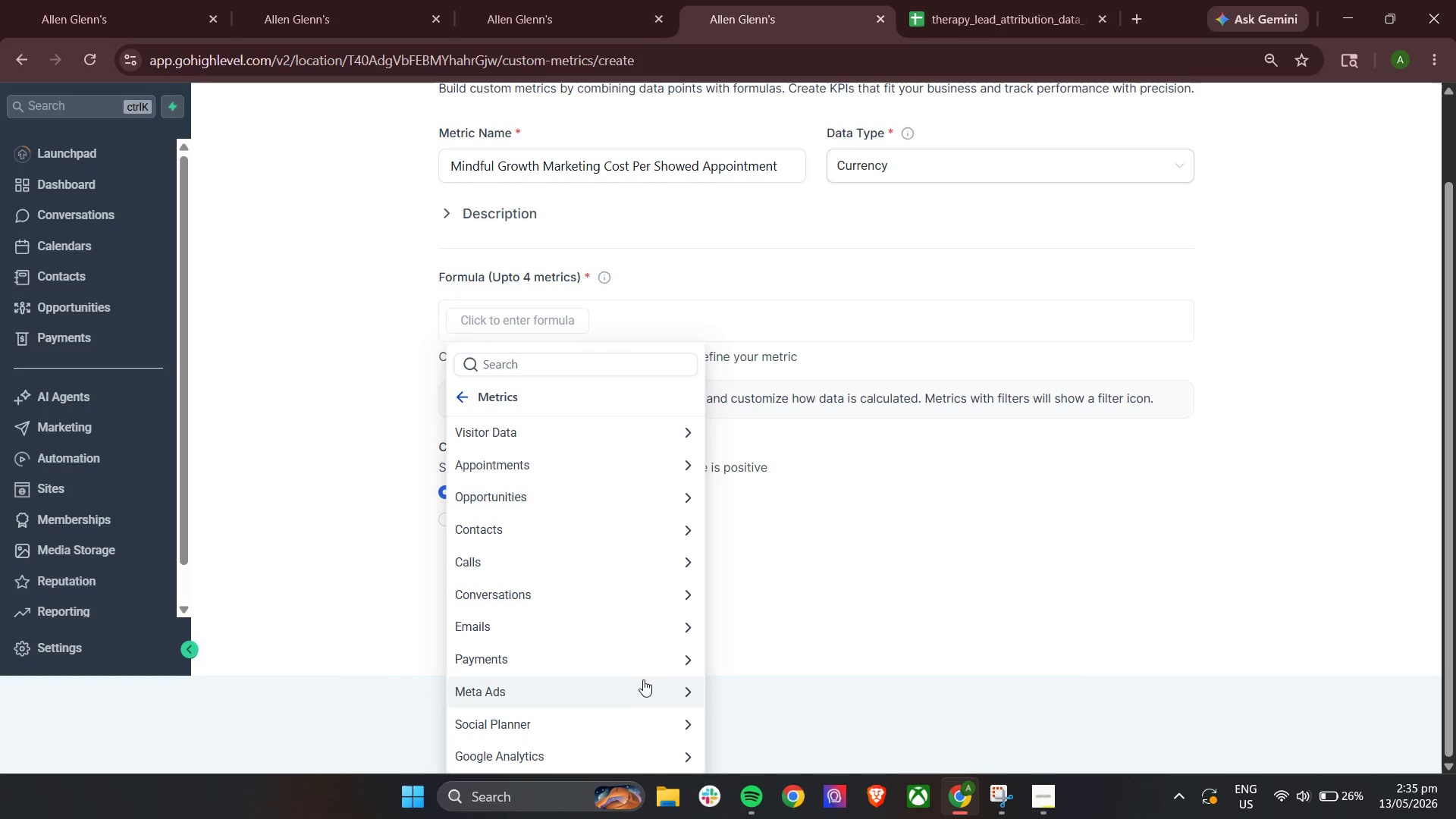 
left_click([632, 689])
 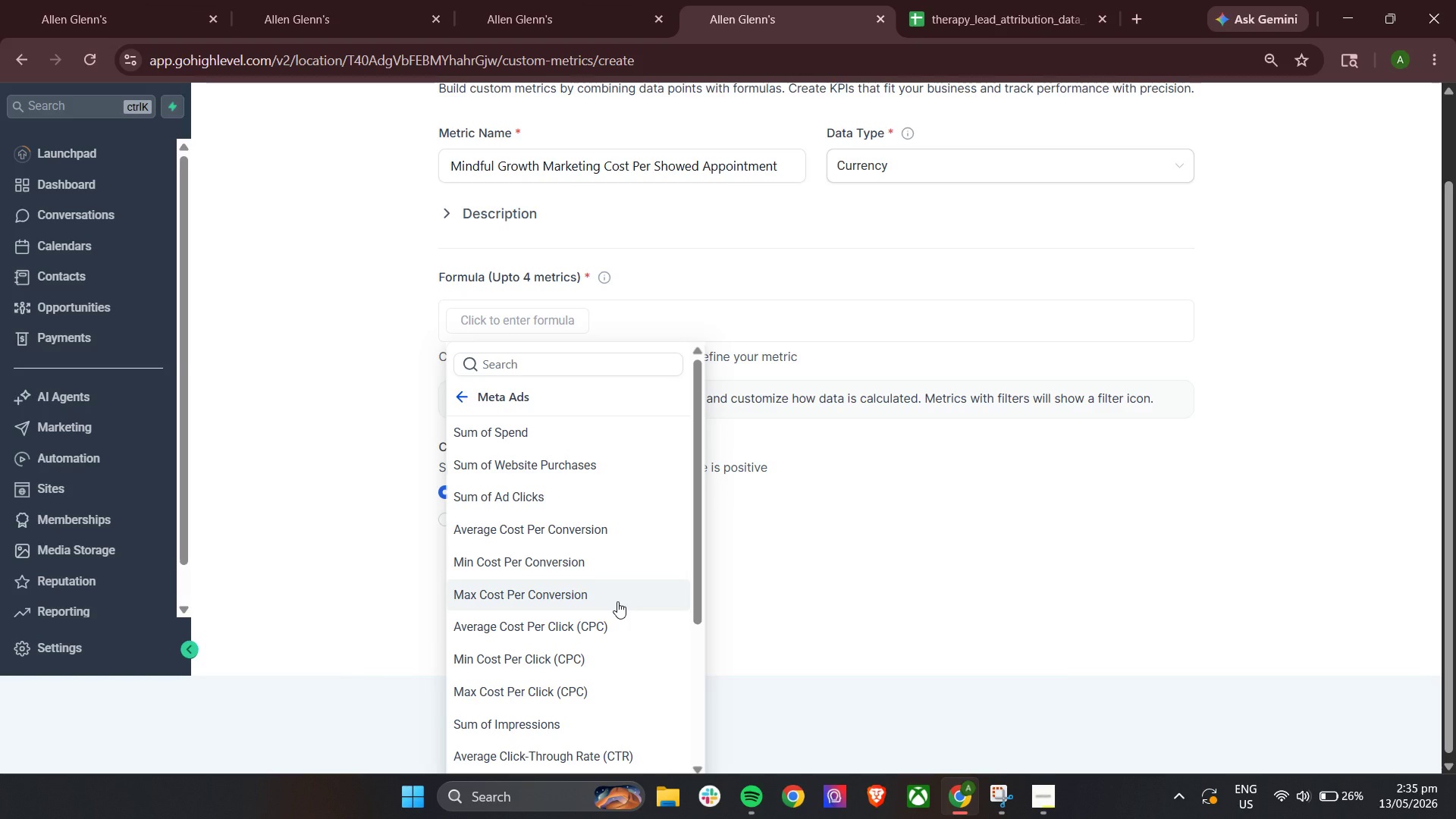 
wait(5.91)
 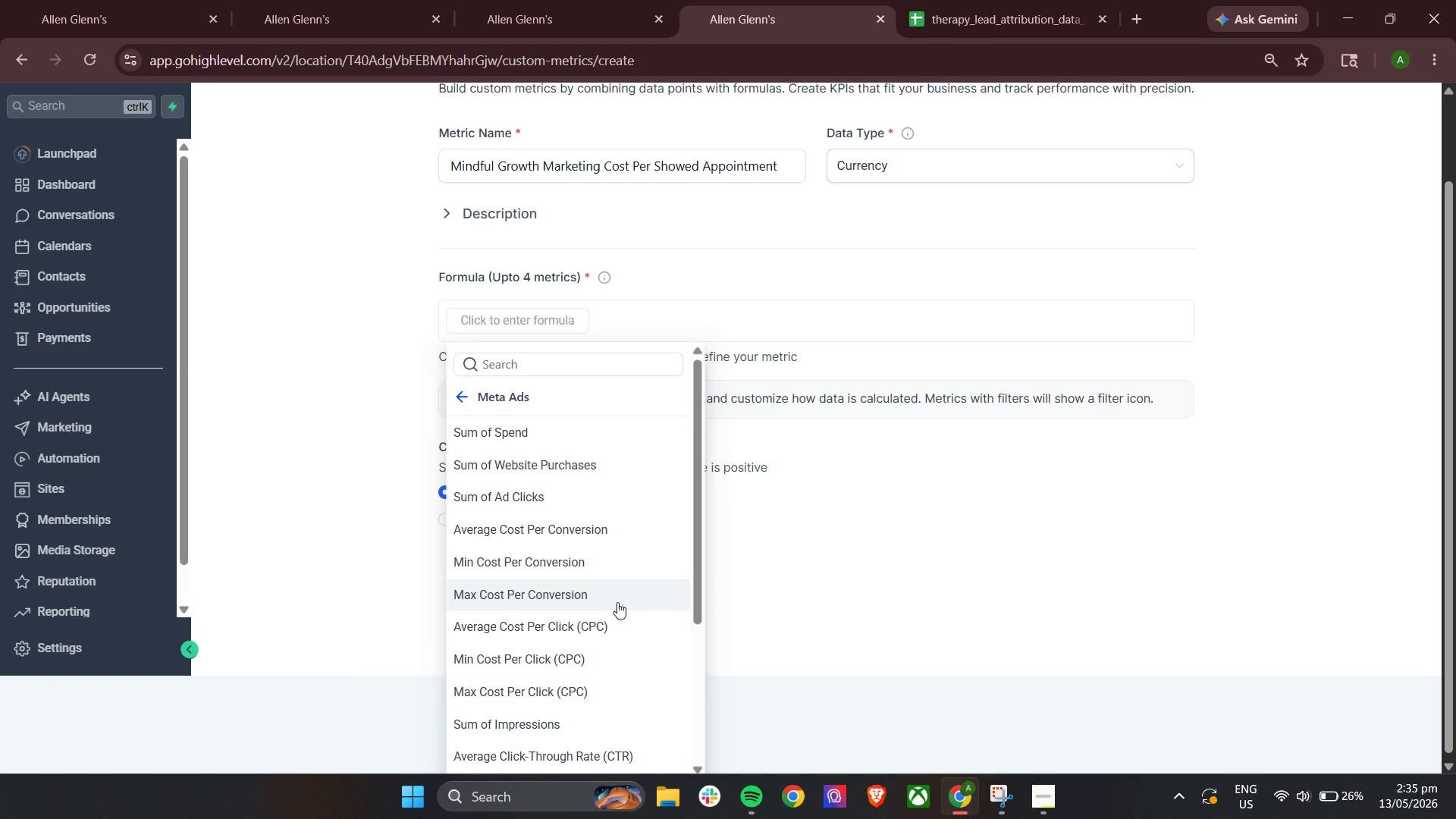 
scroll: coordinate [617, 601], scroll_direction: down, amount: 4.0
 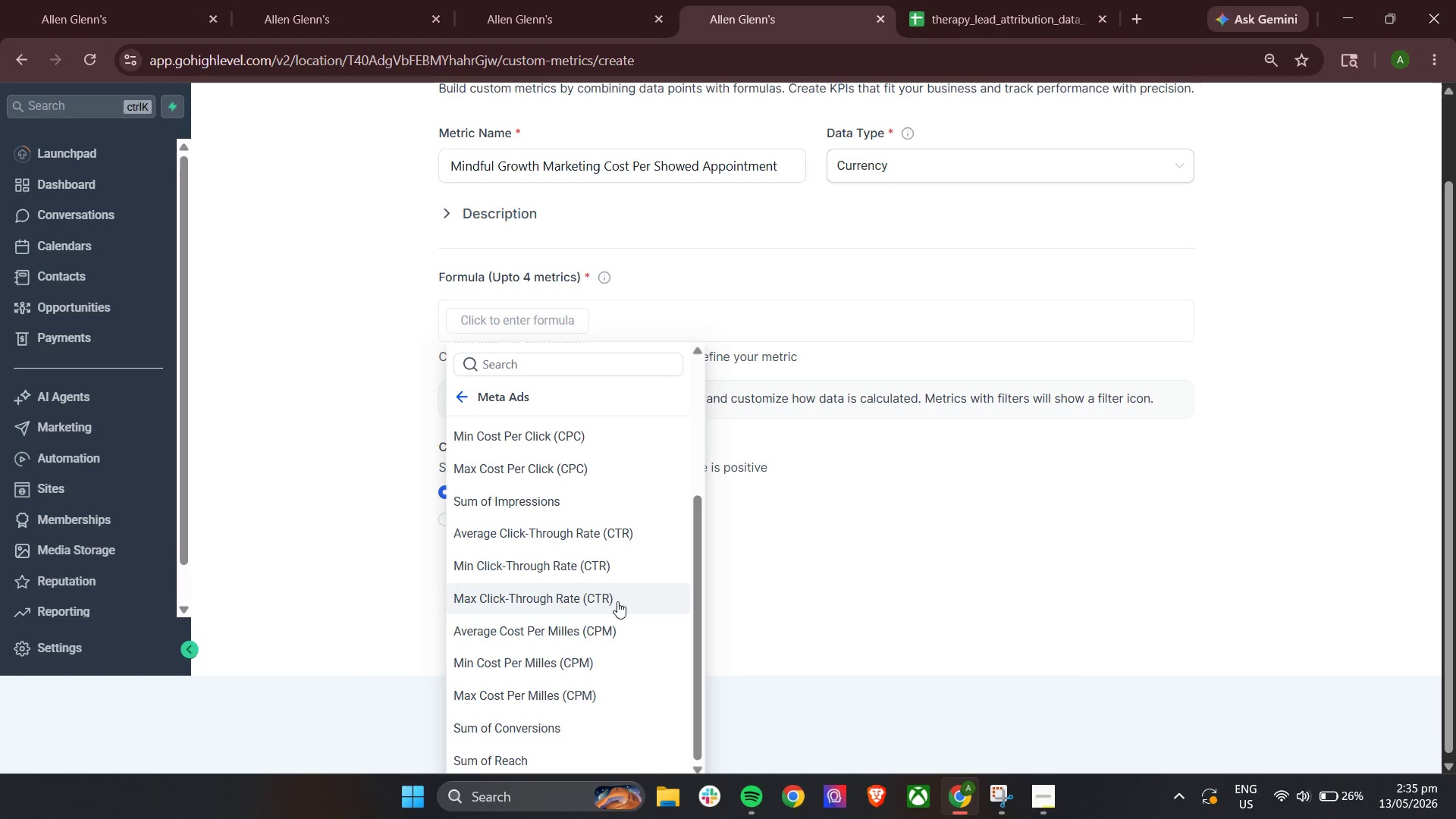 
scroll: coordinate [617, 601], scroll_direction: up, amount: 3.0
 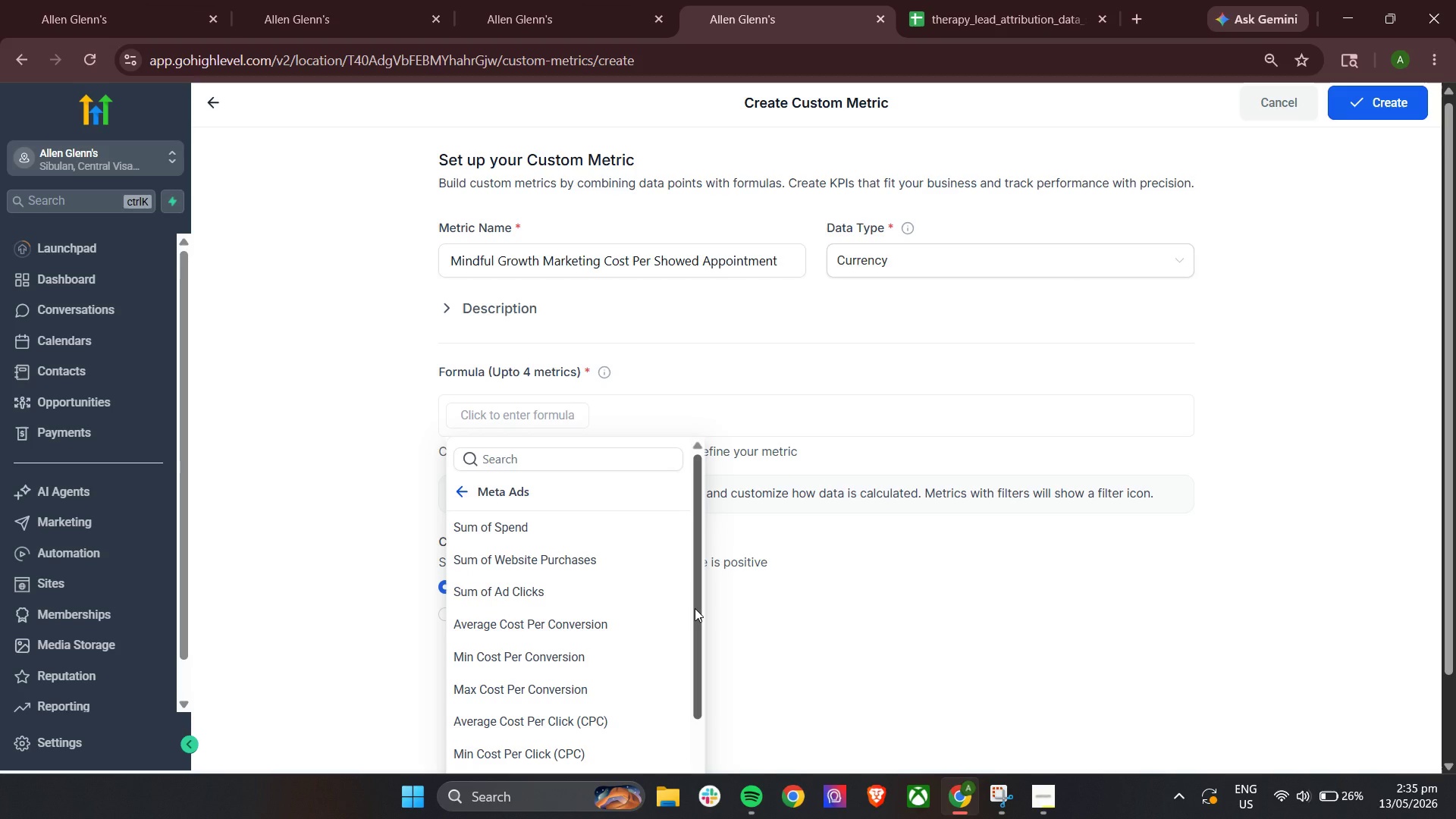 
left_click_drag(start_coordinate=[697, 605], to_coordinate=[686, 548])
 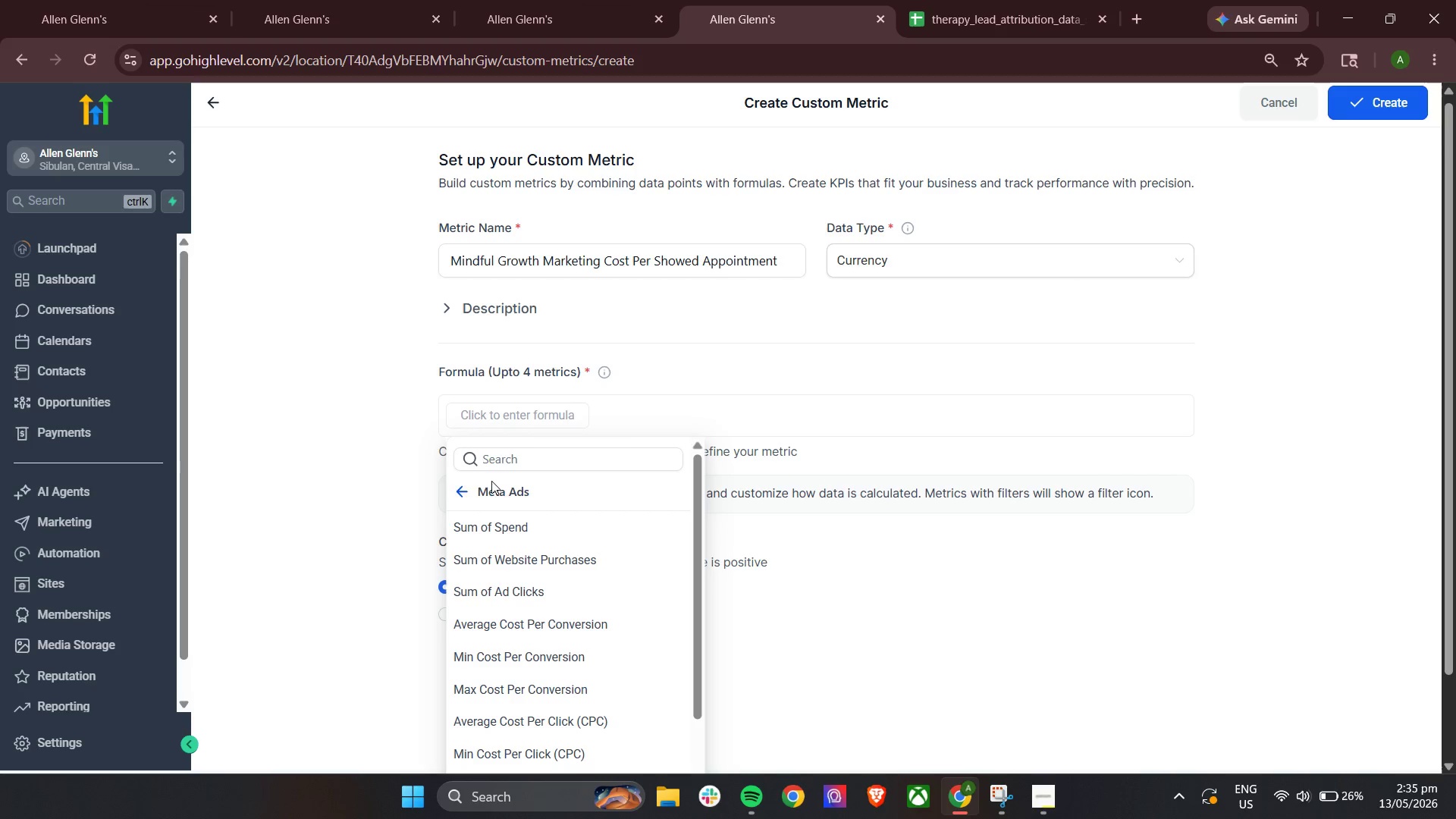 
left_click([457, 486])
 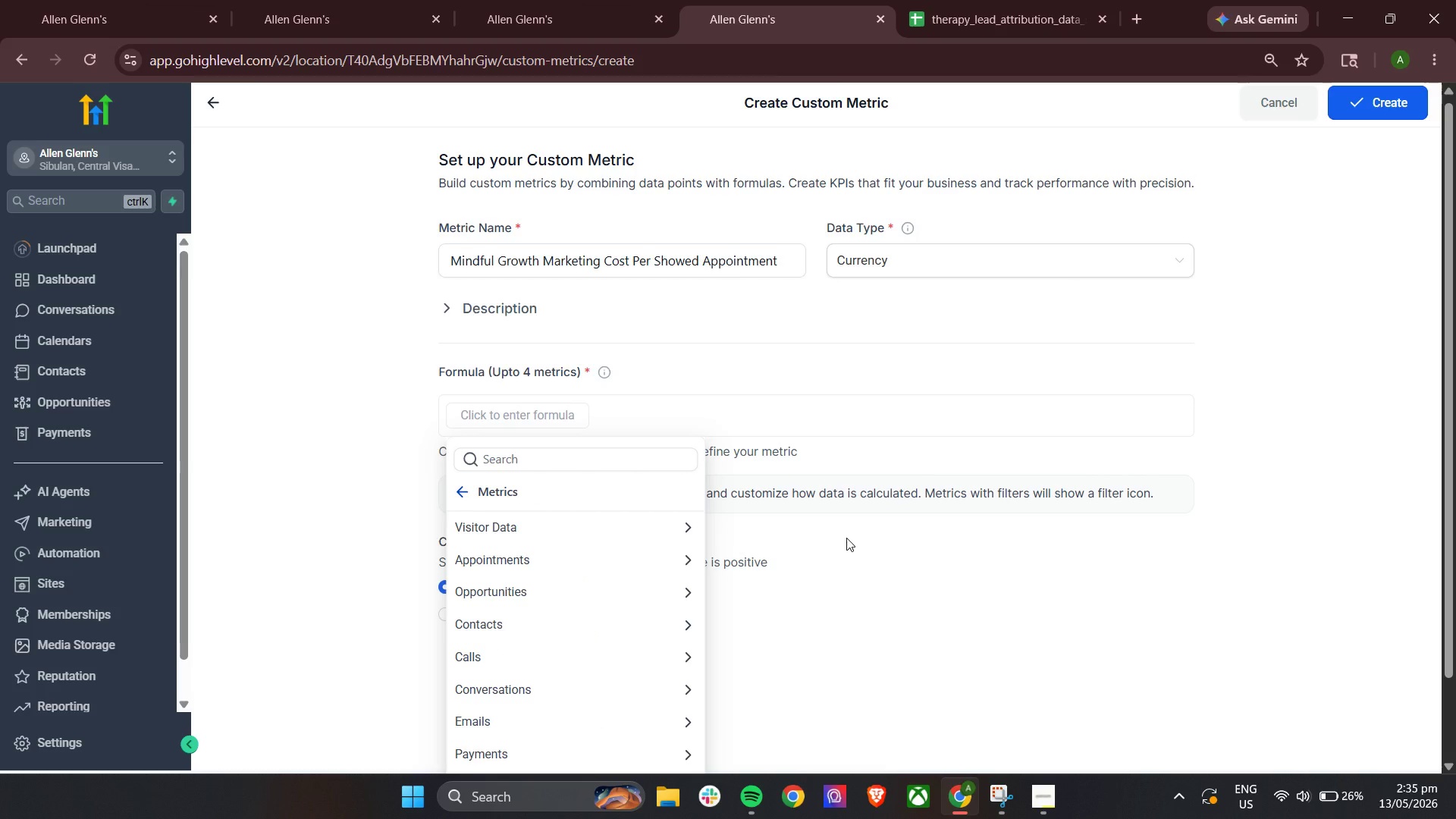 
scroll: coordinate [846, 538], scroll_direction: down, amount: 2.0
 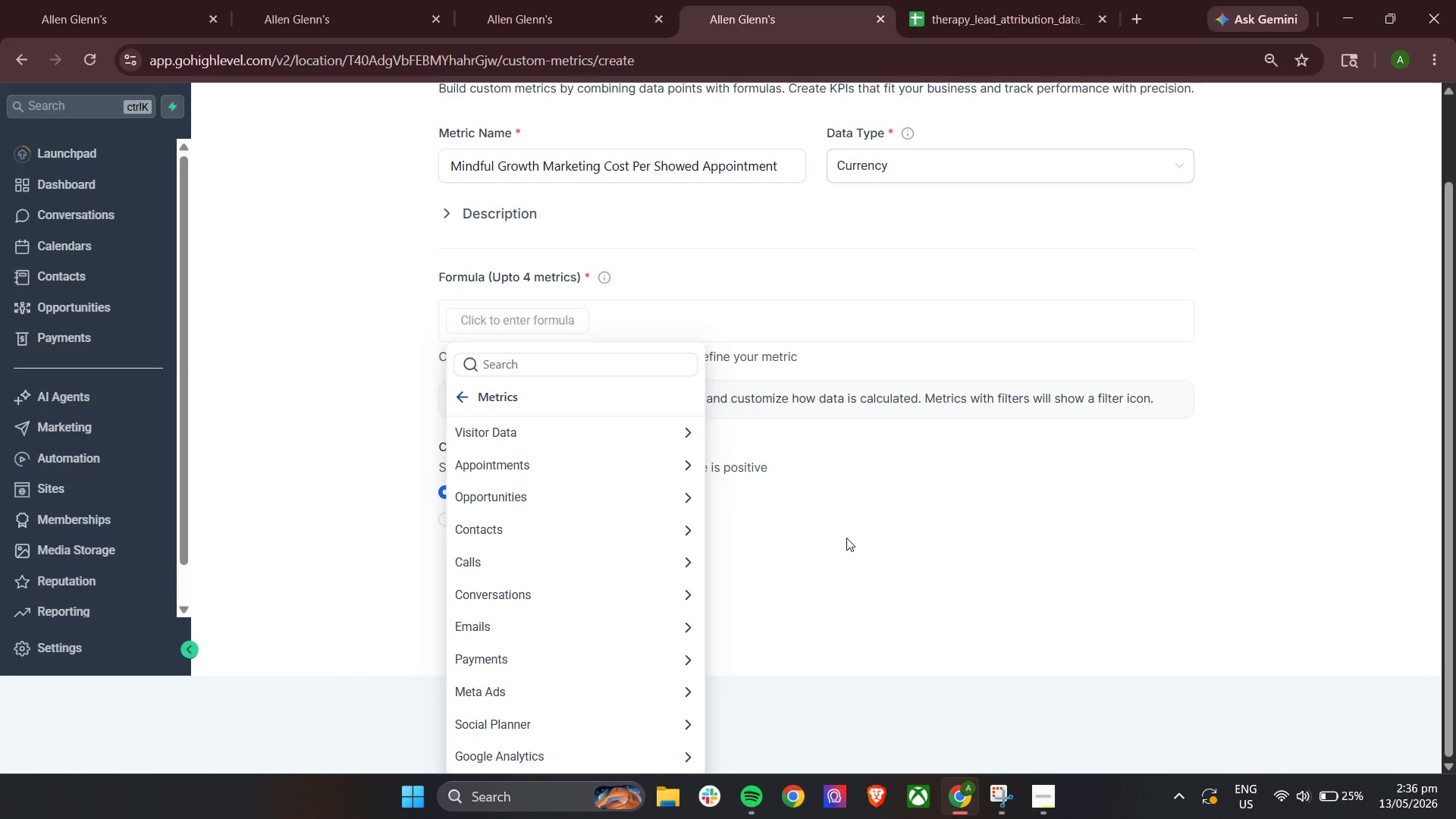 
wait(27.38)
 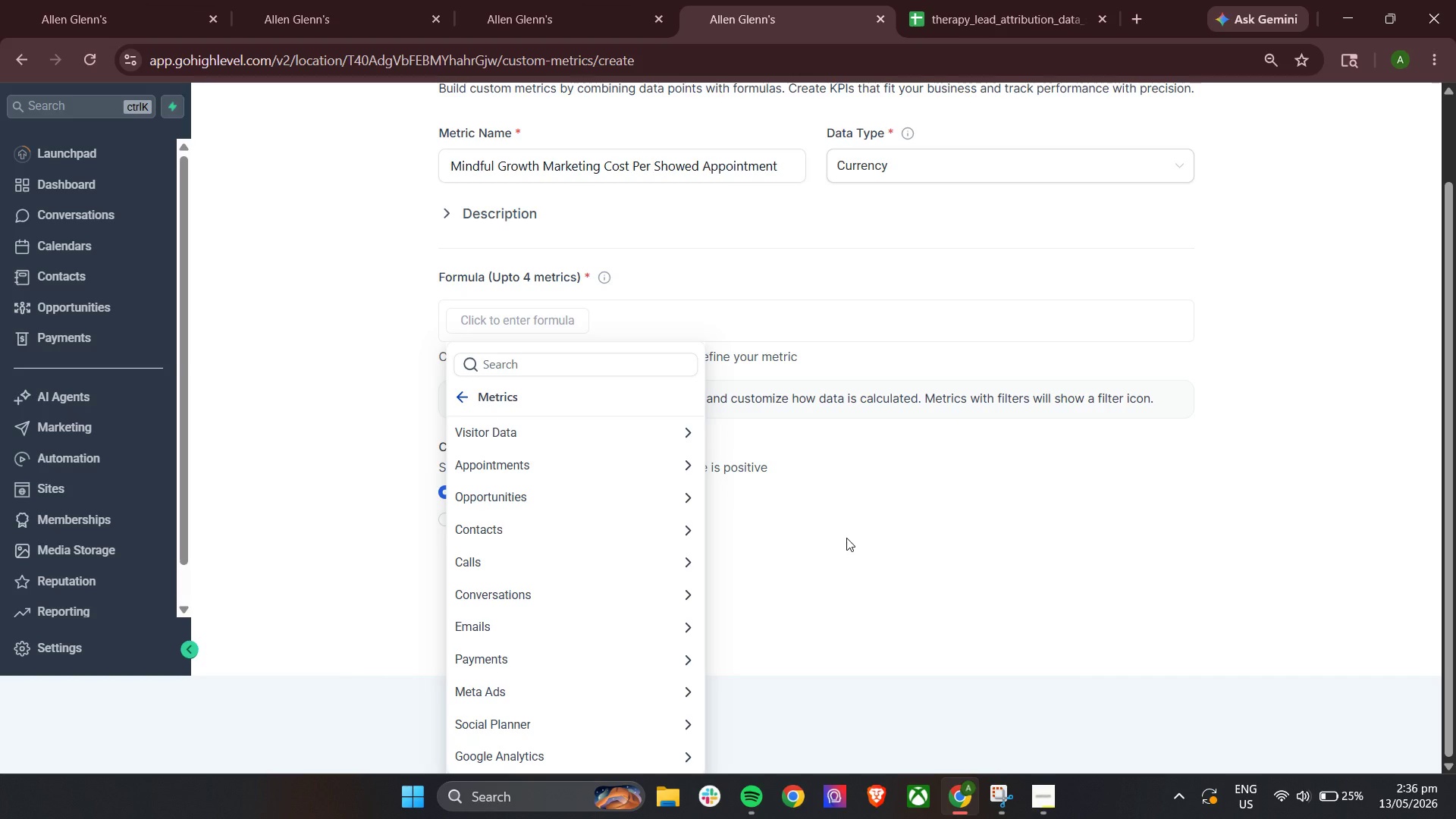 
left_click([455, 404])
 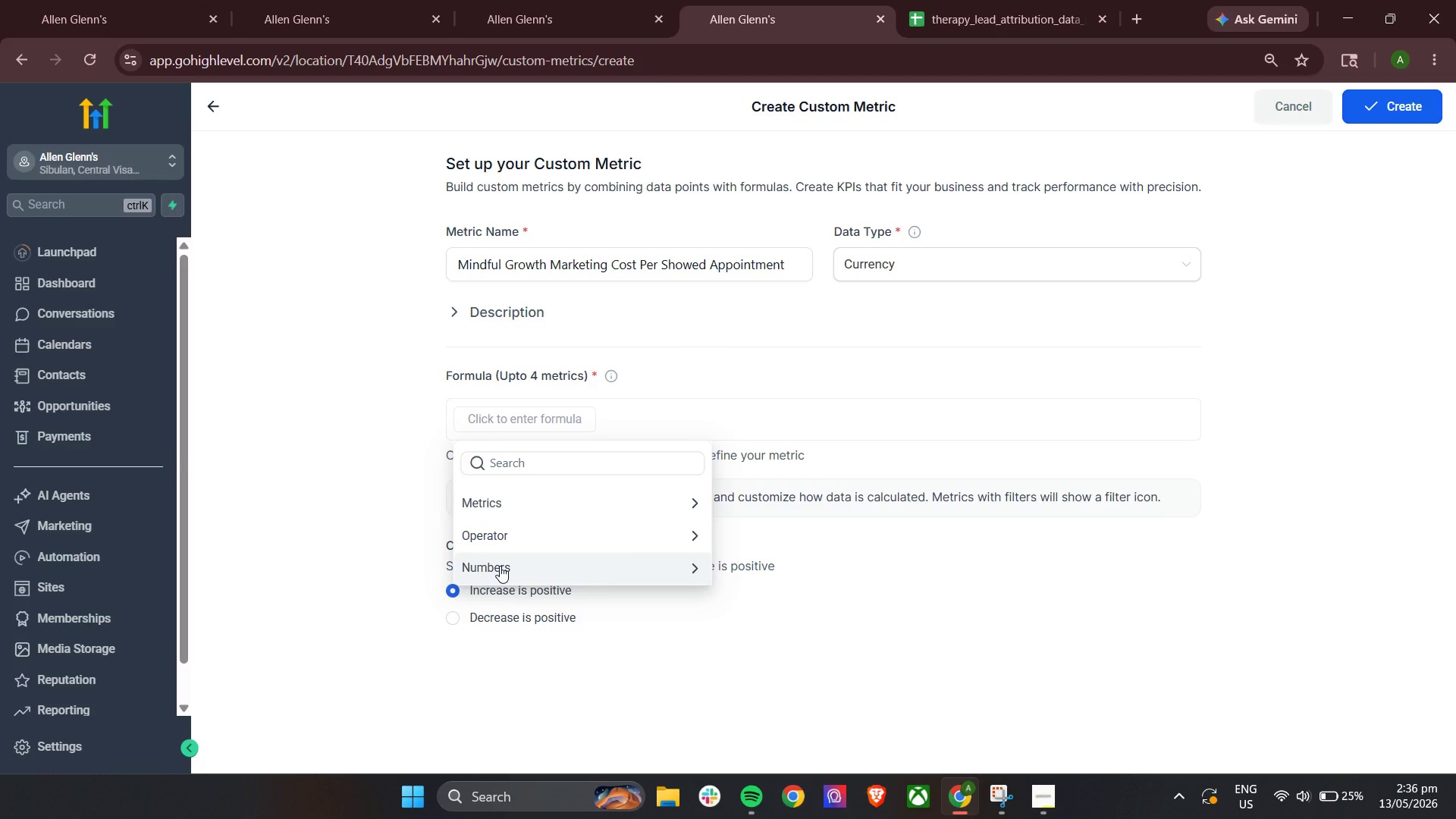 
wait(20.44)
 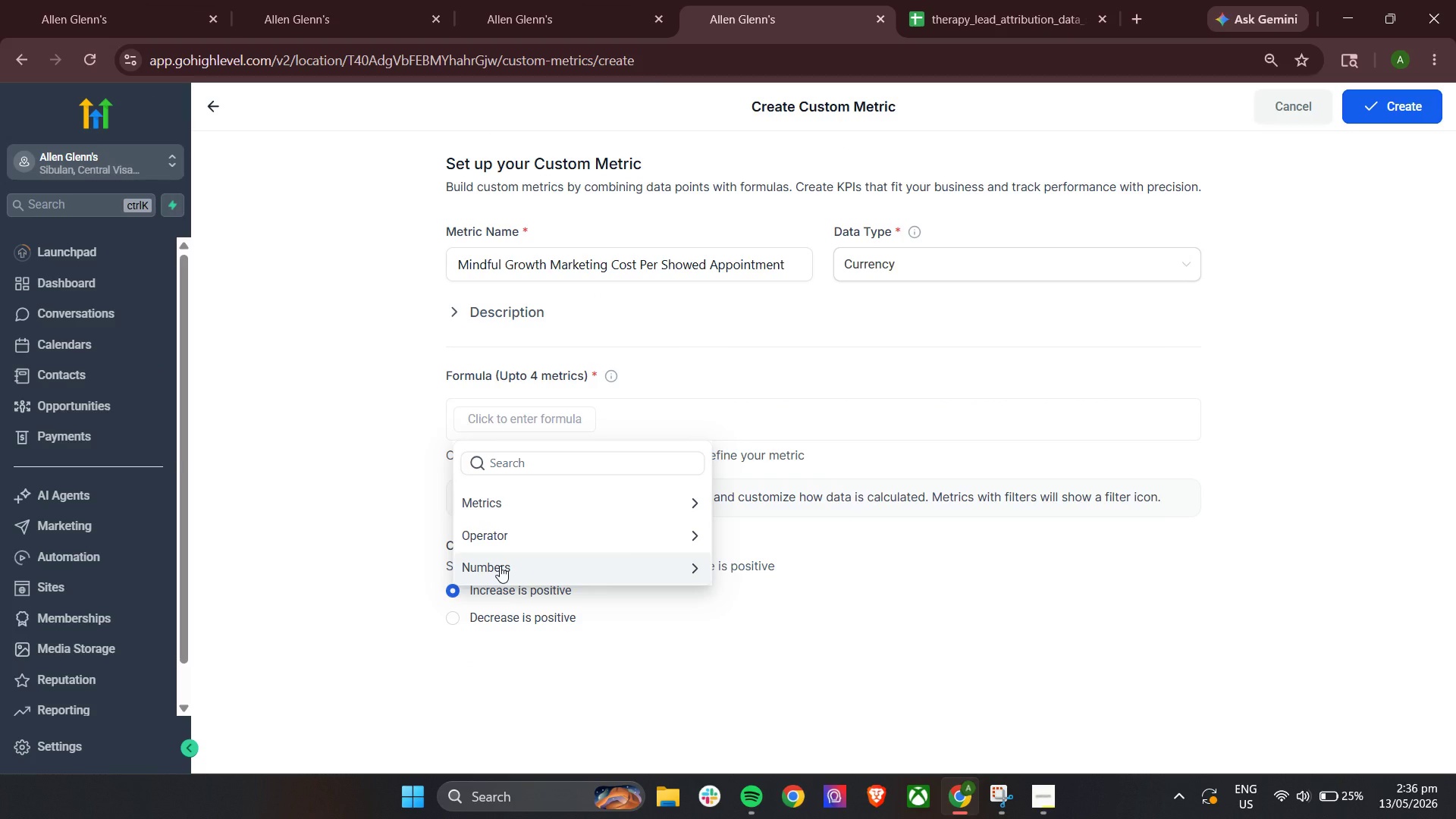 
left_click([553, 507])
 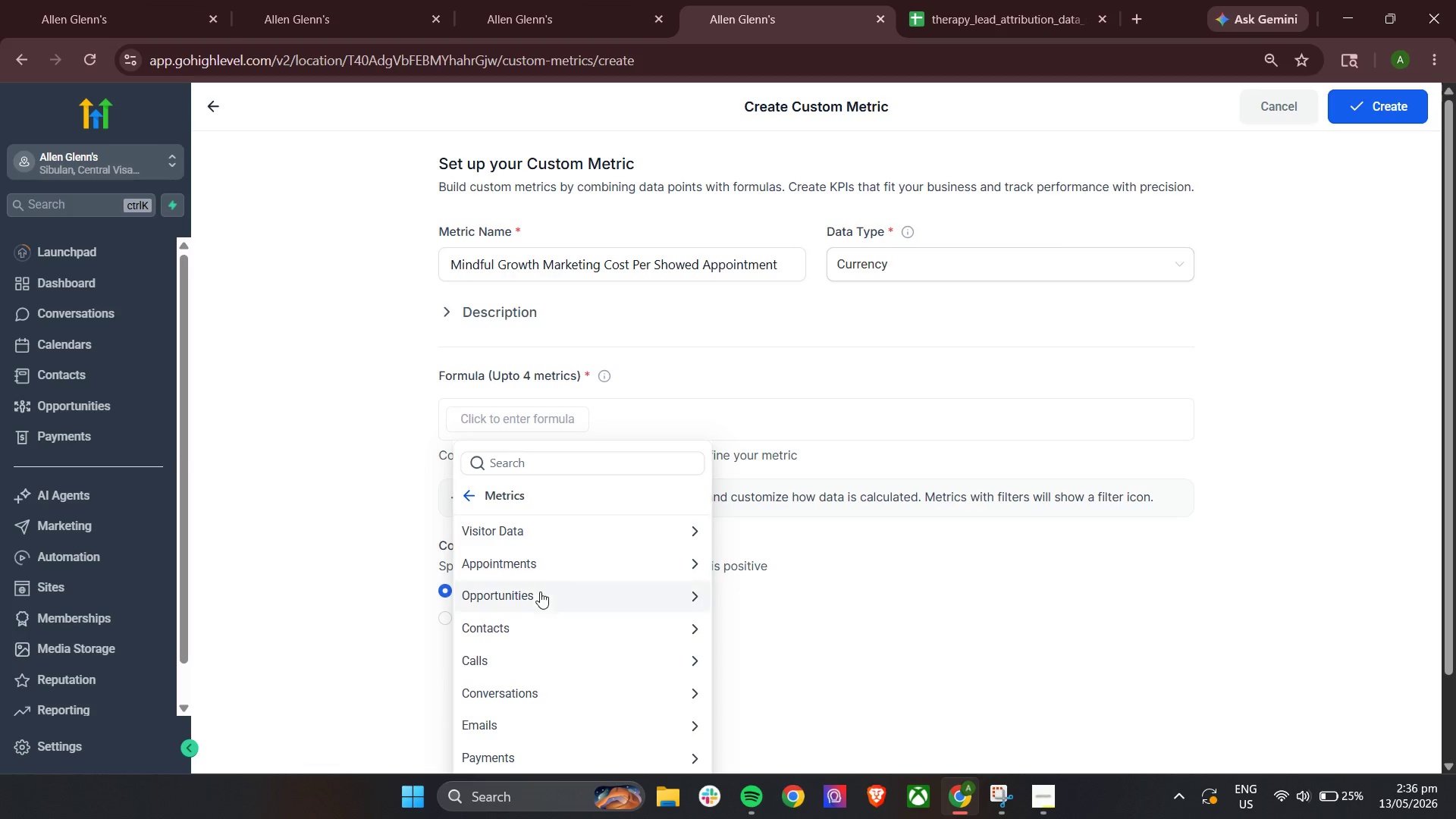 
left_click([539, 595])
 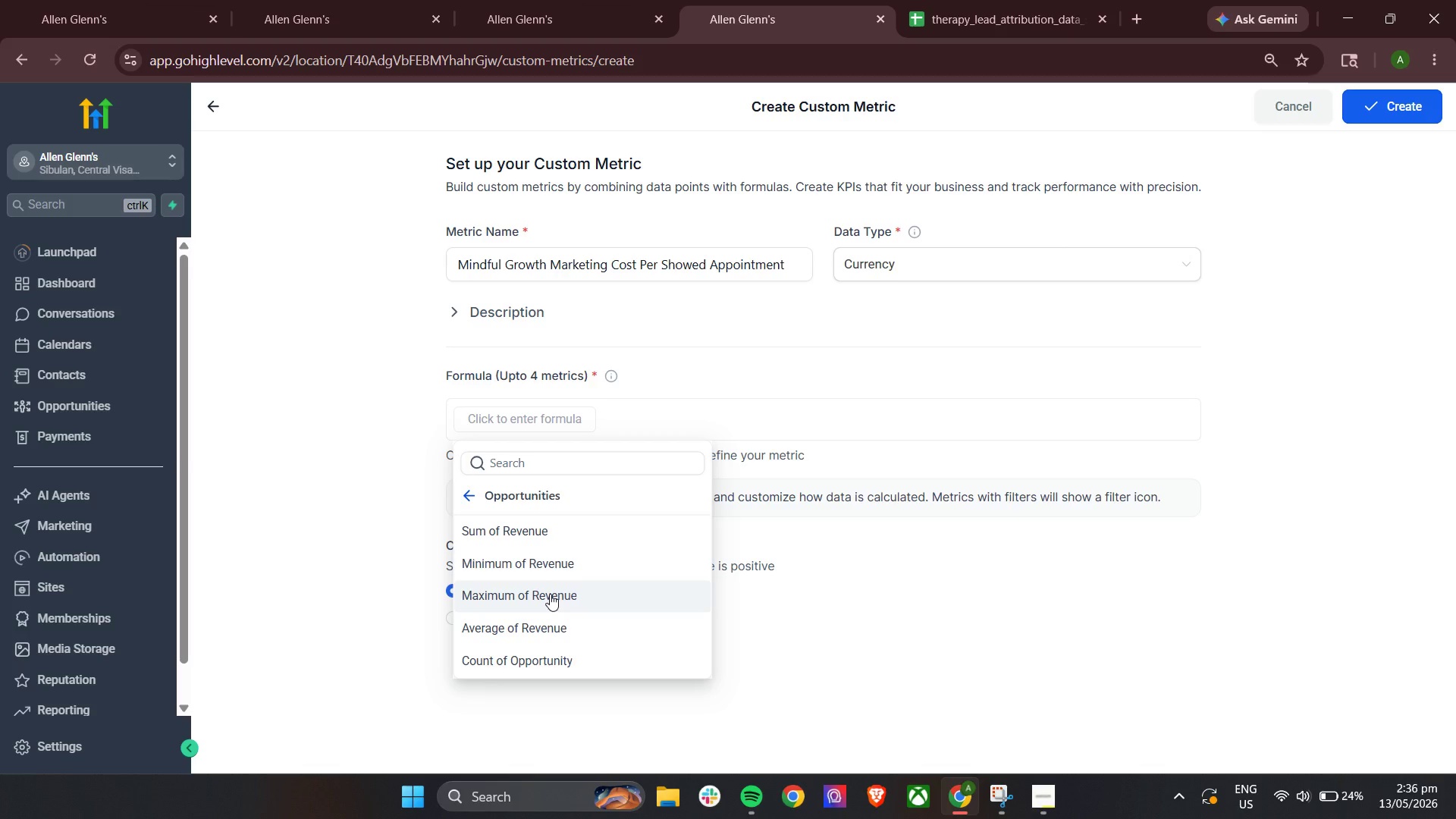 
wait(33.59)
 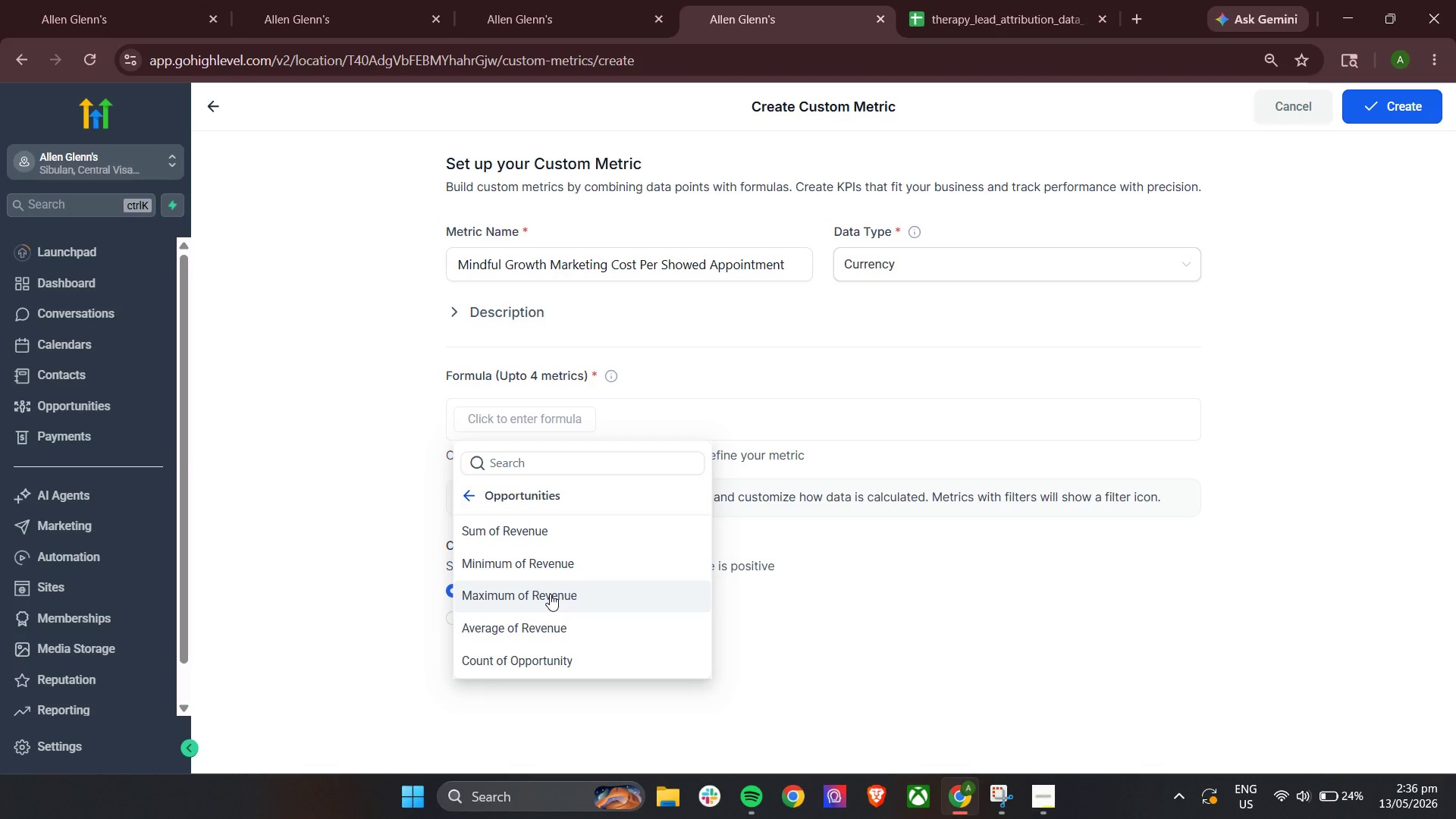 
scroll: coordinate [507, 647], scroll_direction: down, amount: 3.0
 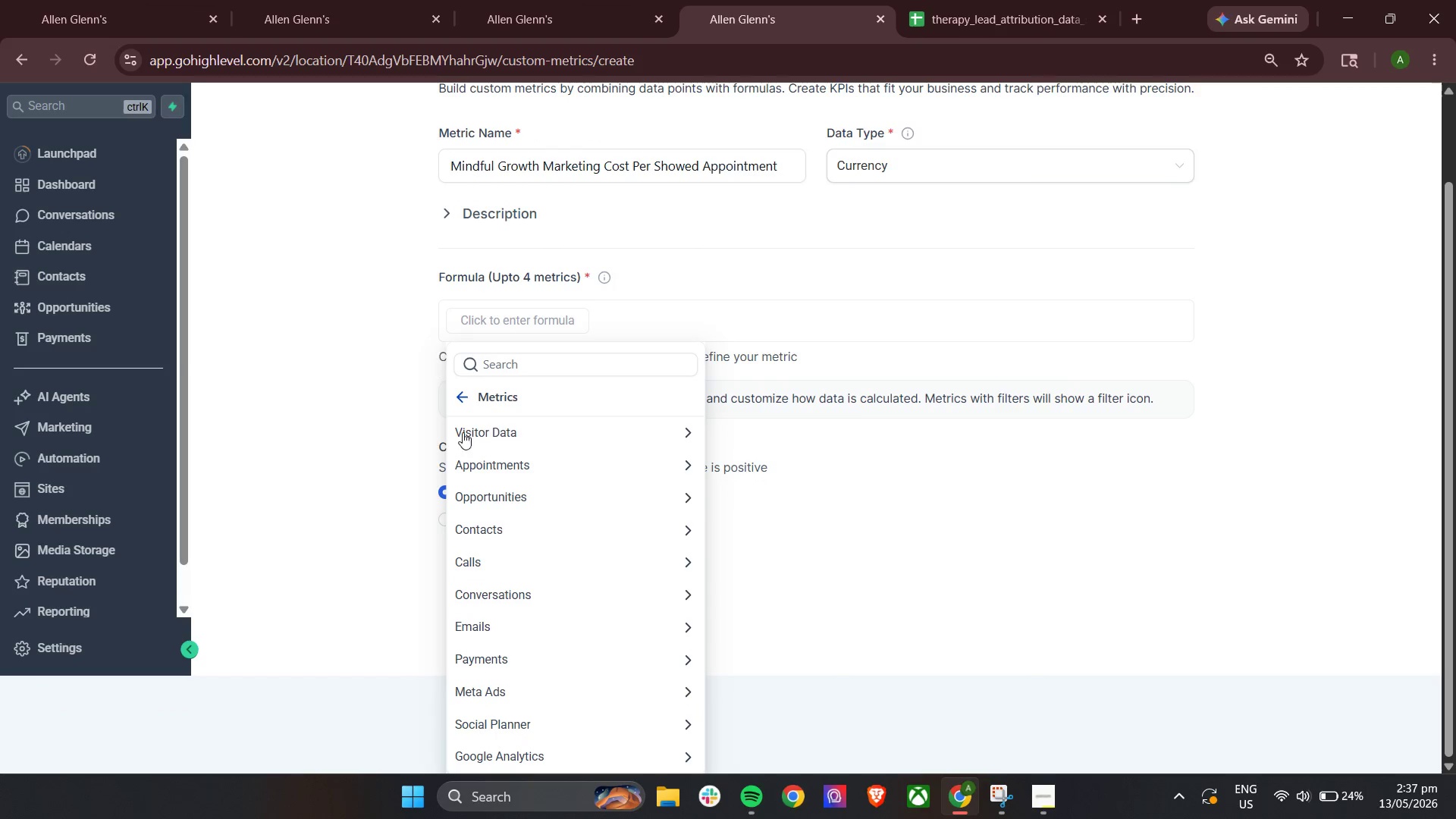 
left_click([467, 403])
 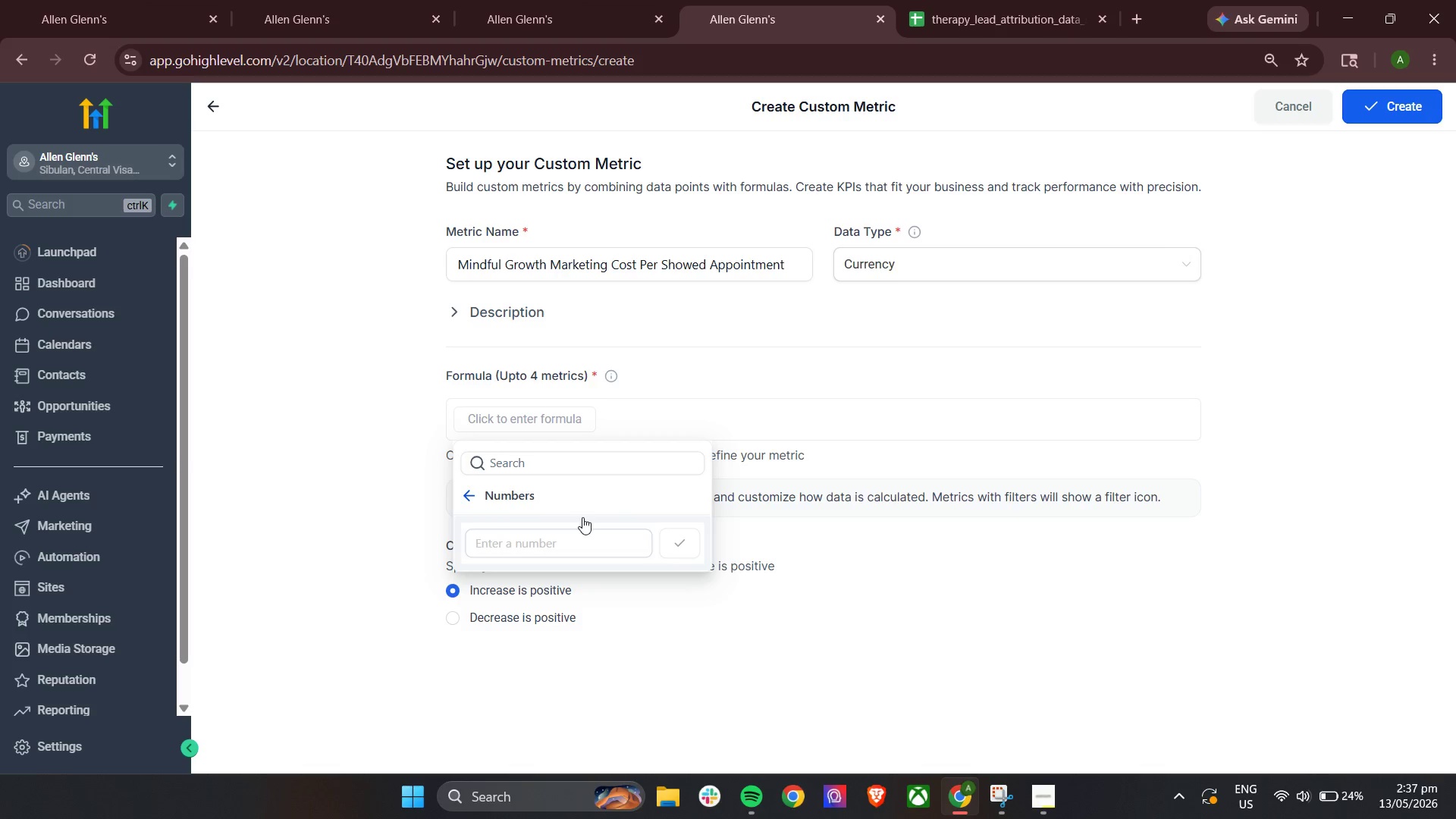 
left_click([557, 551])
 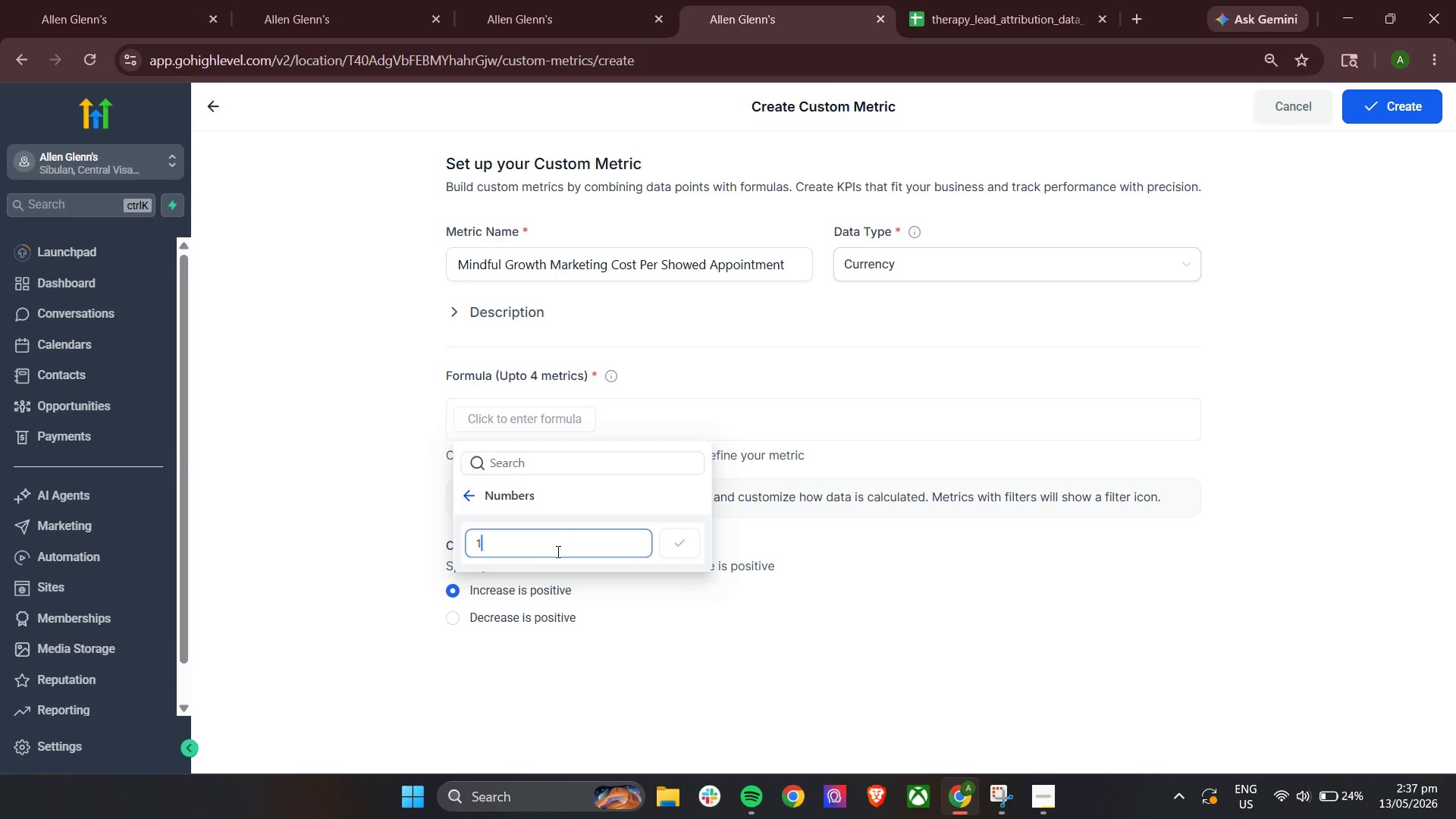 
type(1400)
 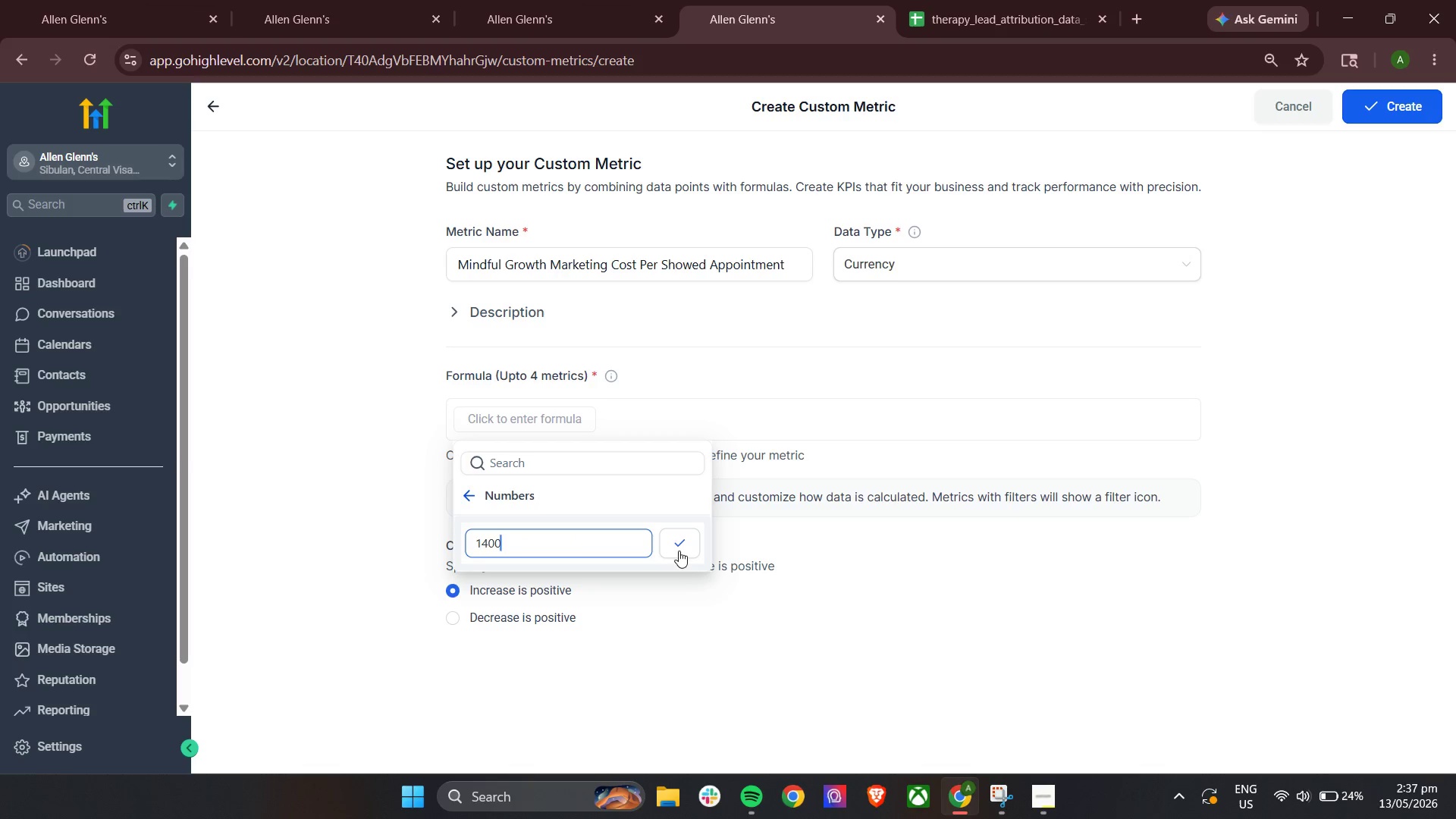 
left_click([692, 546])
 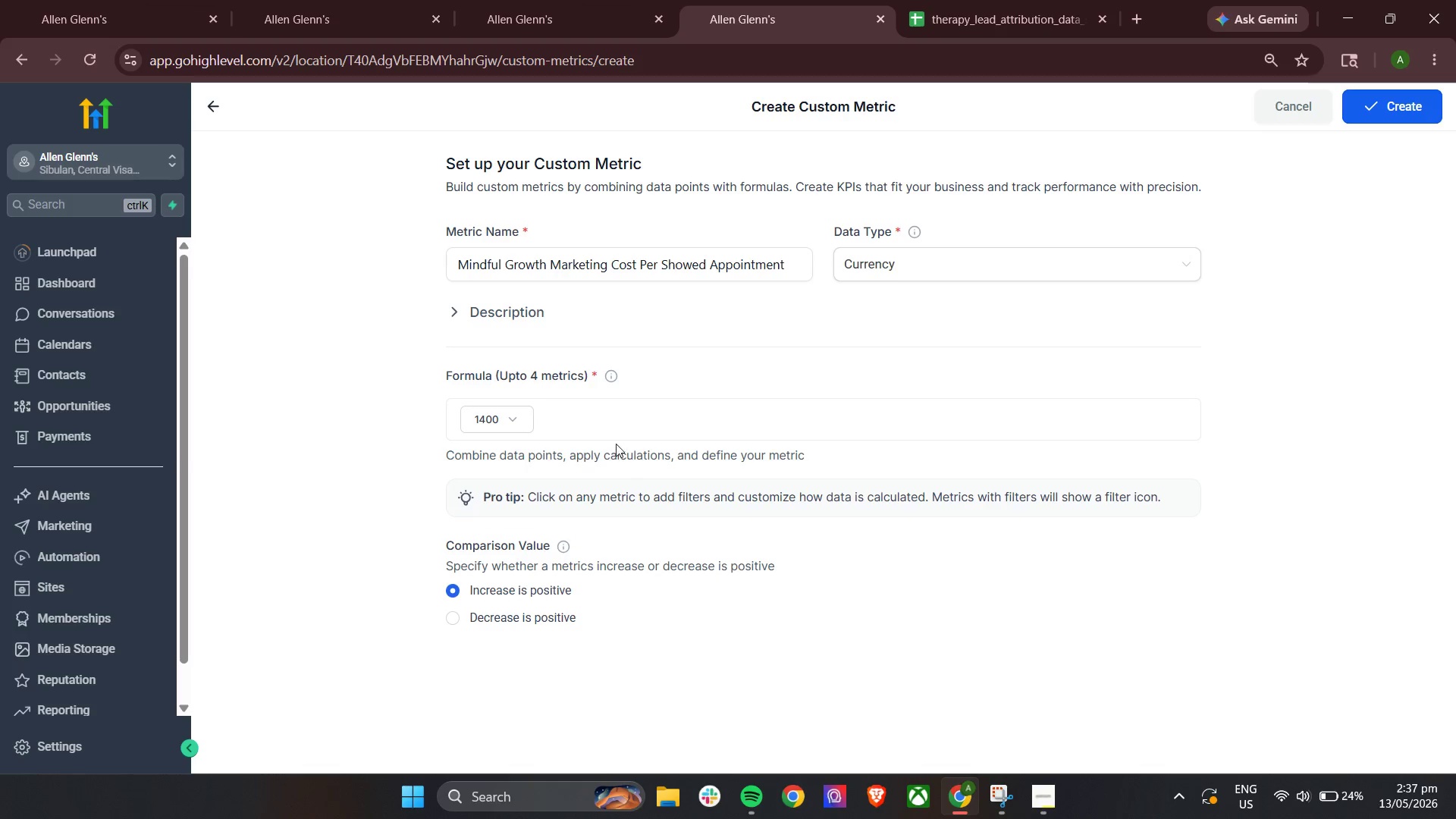 
left_click([611, 425])
 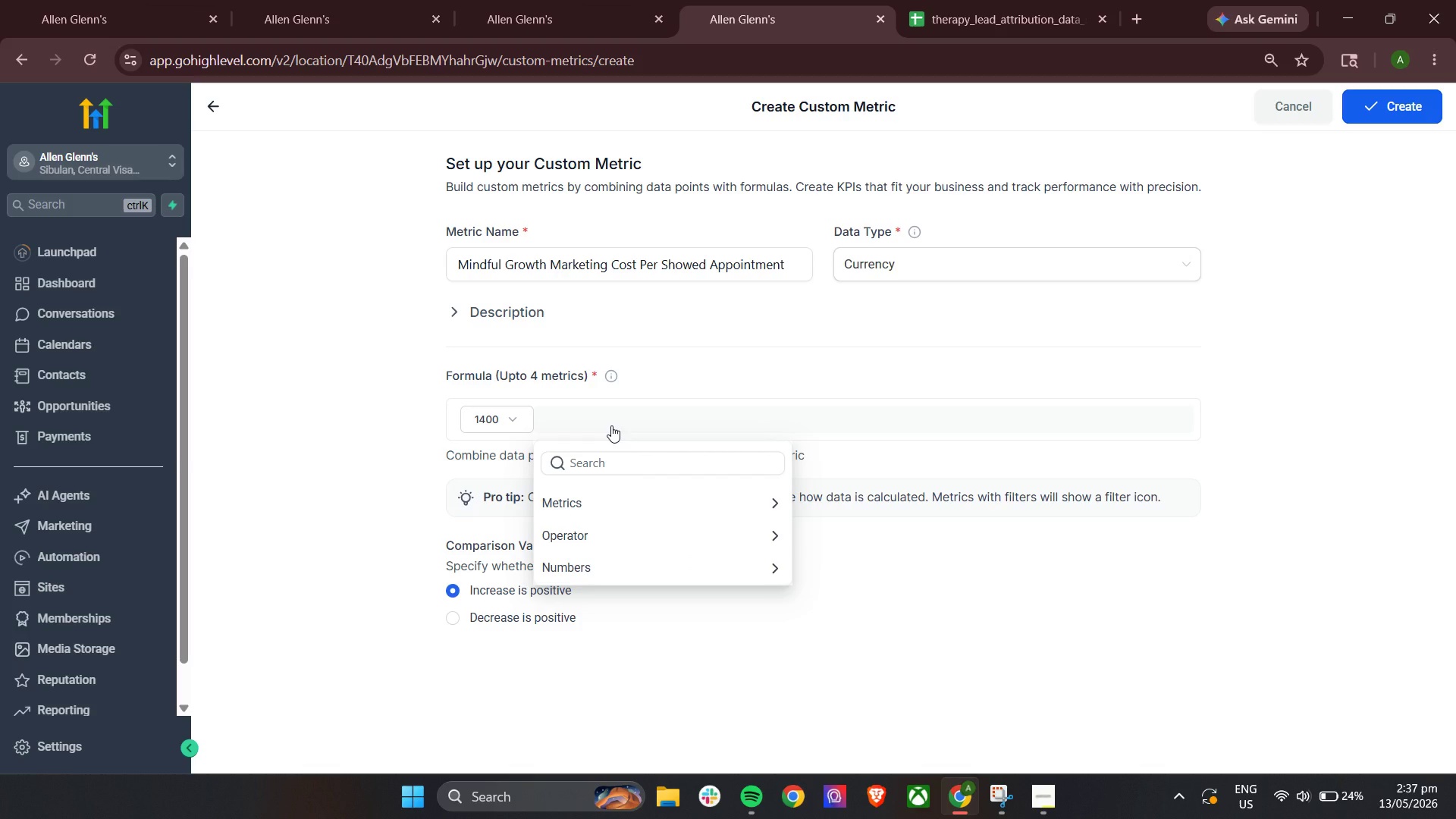 
wait(11.94)
 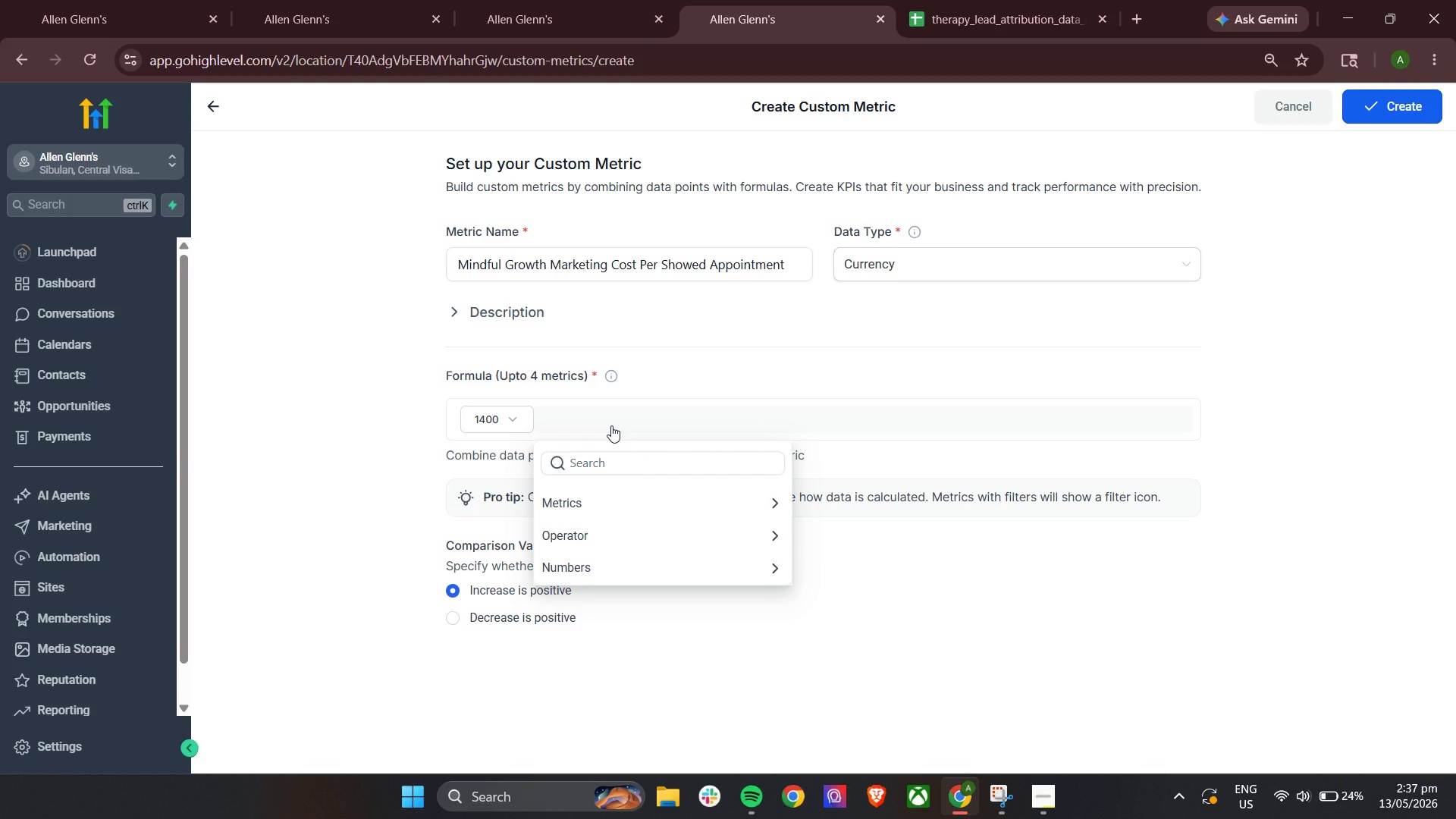 
left_click([586, 537])
 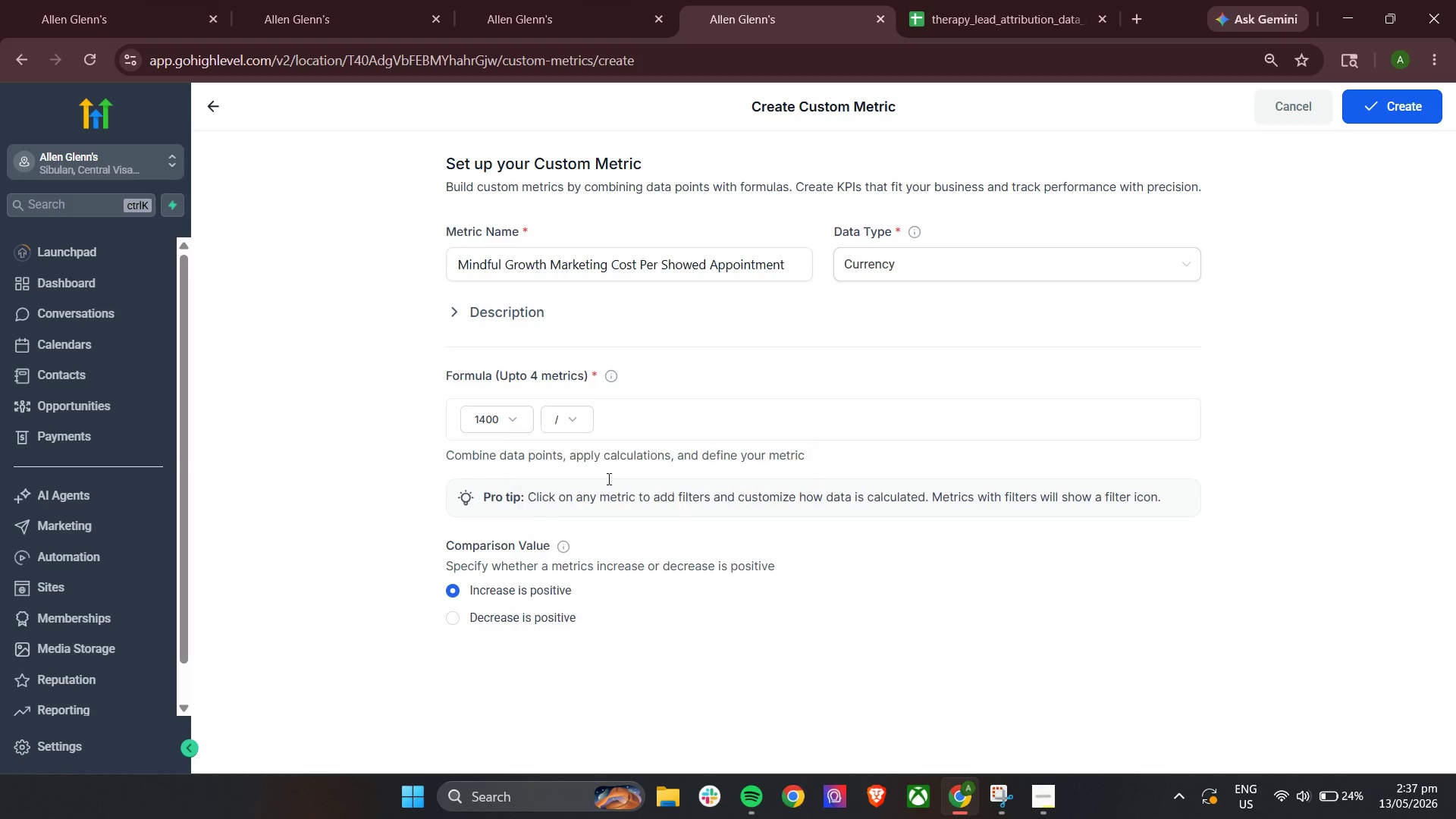 
left_click([654, 424])
 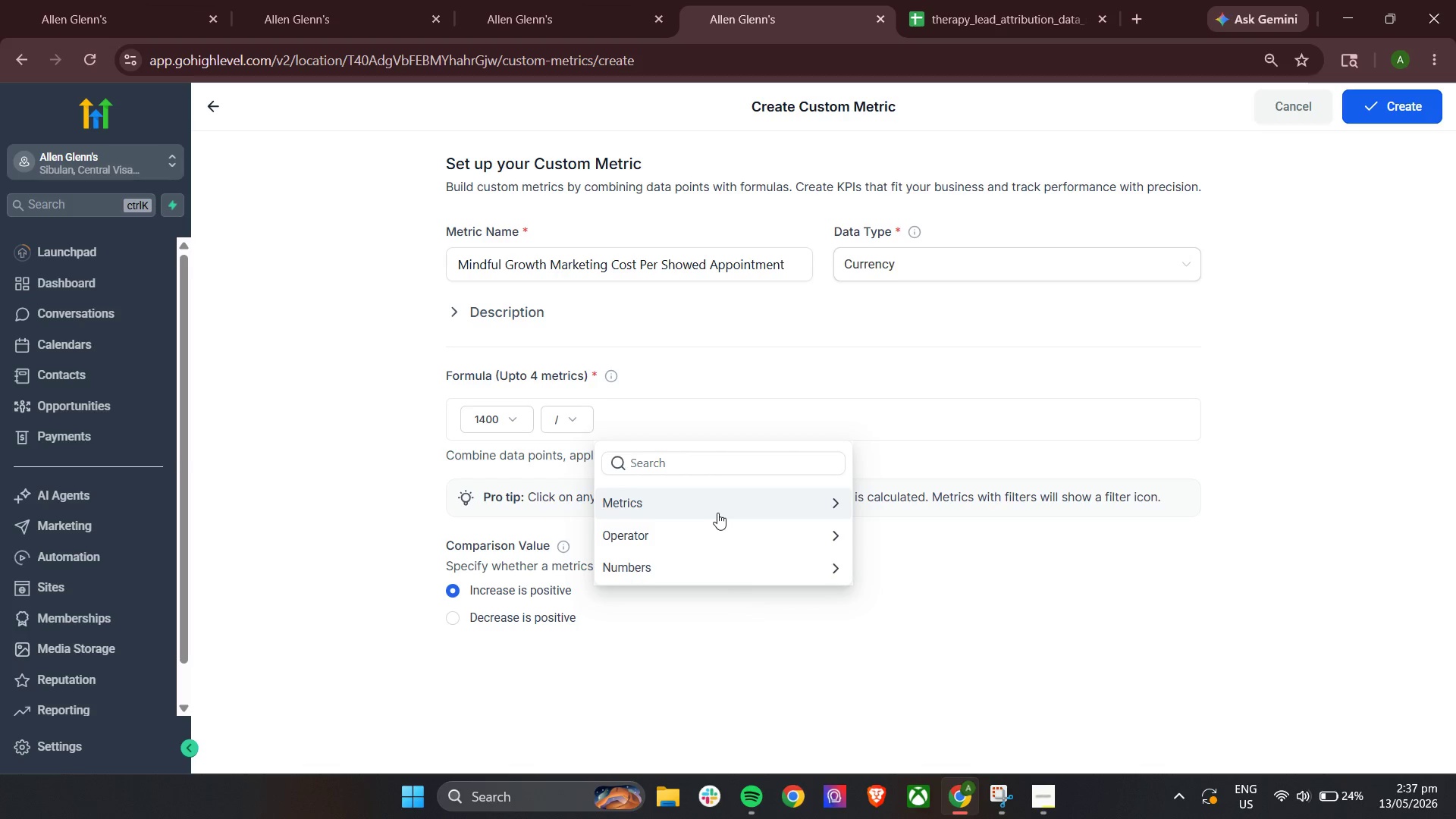 
left_click([717, 513])
 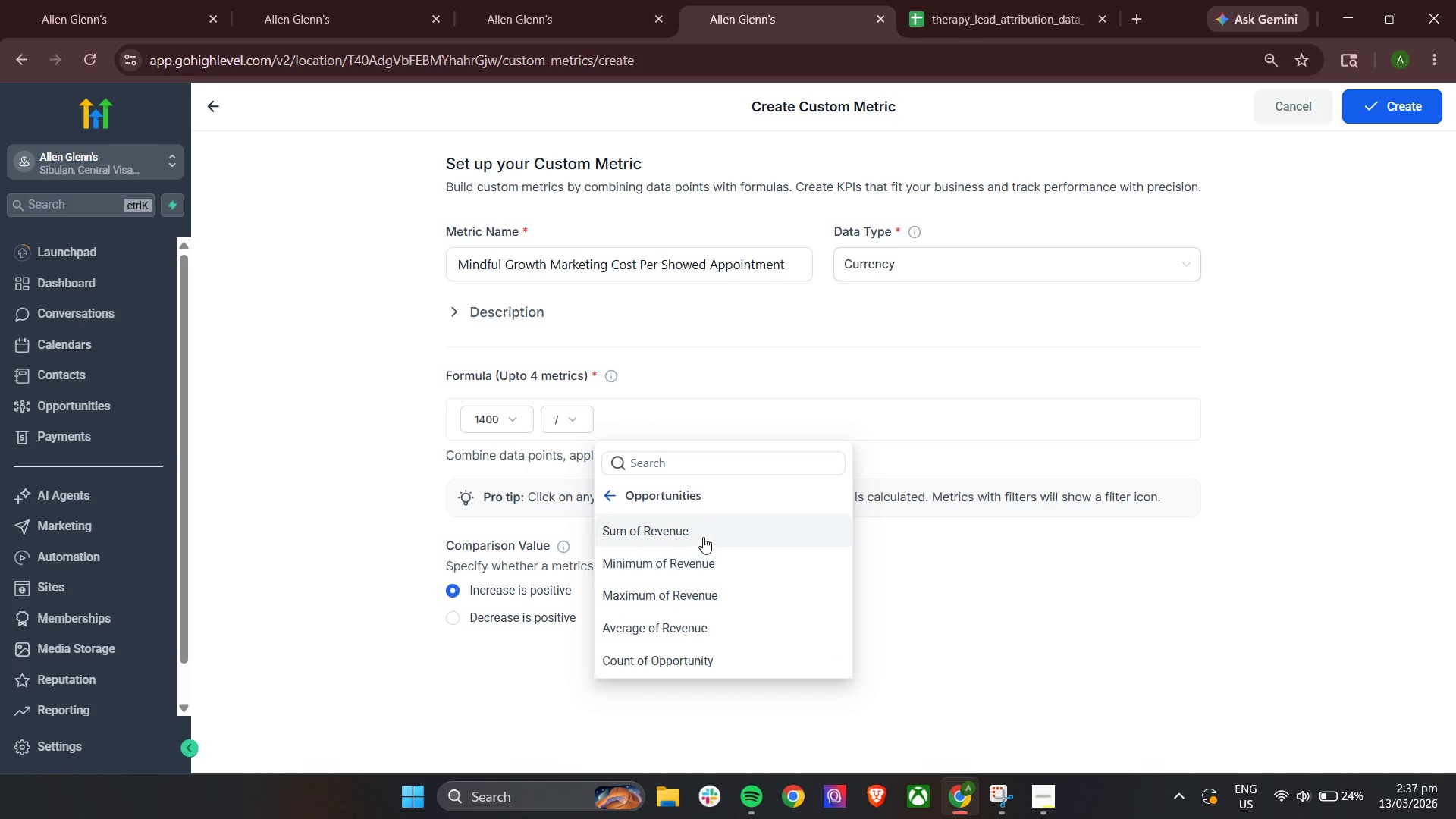 
left_click([662, 654])
 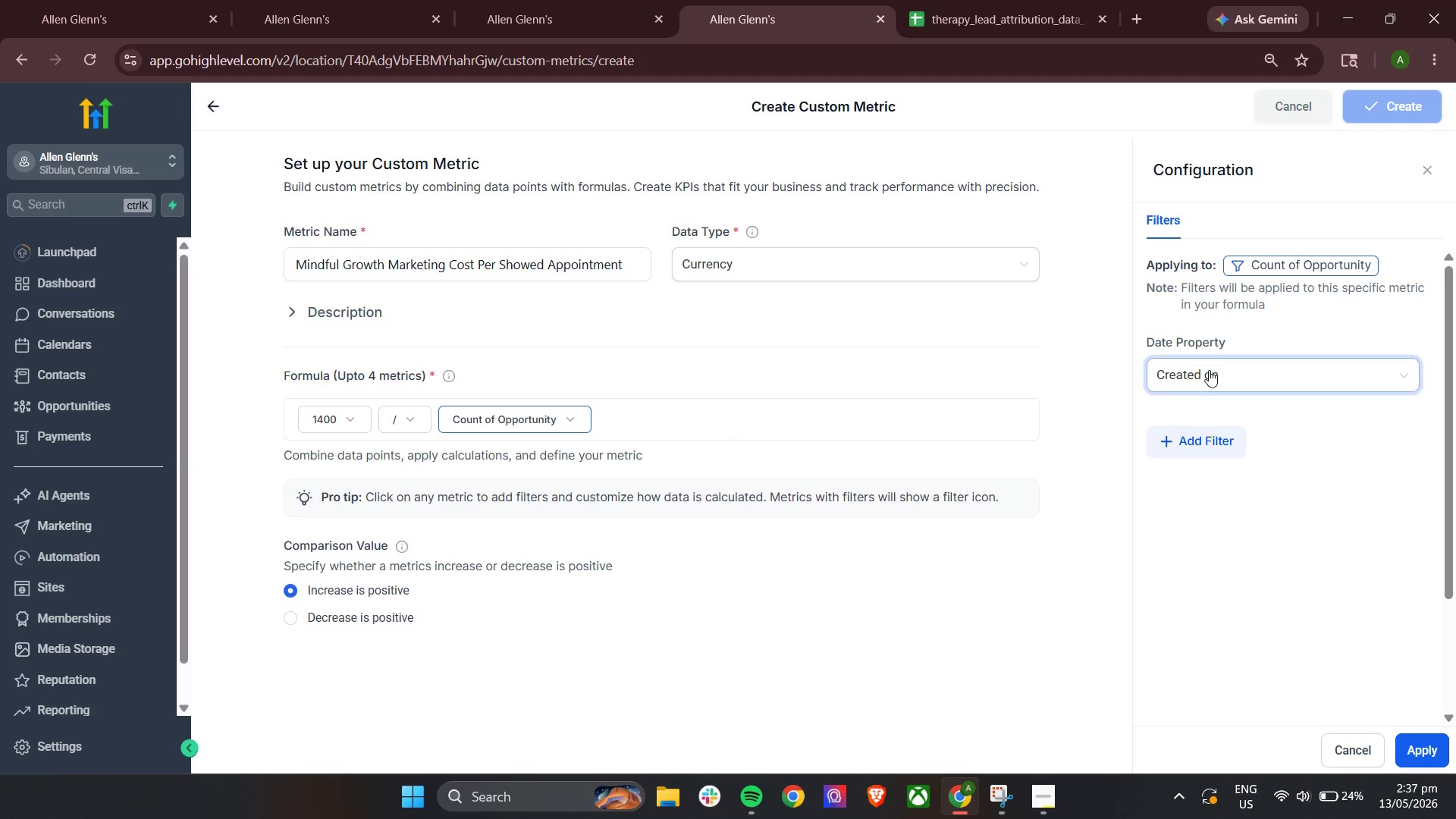 
left_click([1186, 444])
 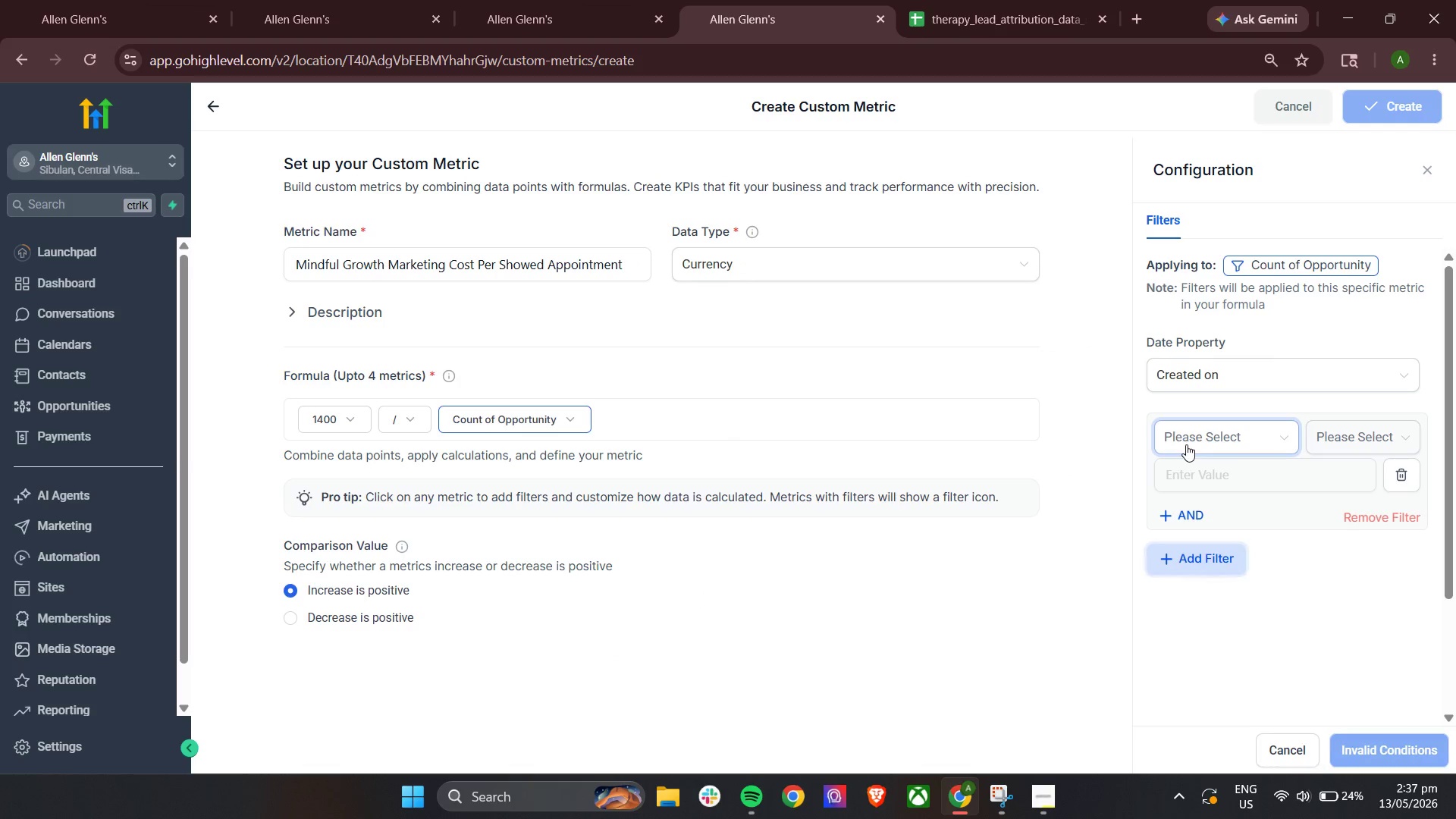 
left_click([1186, 438])
 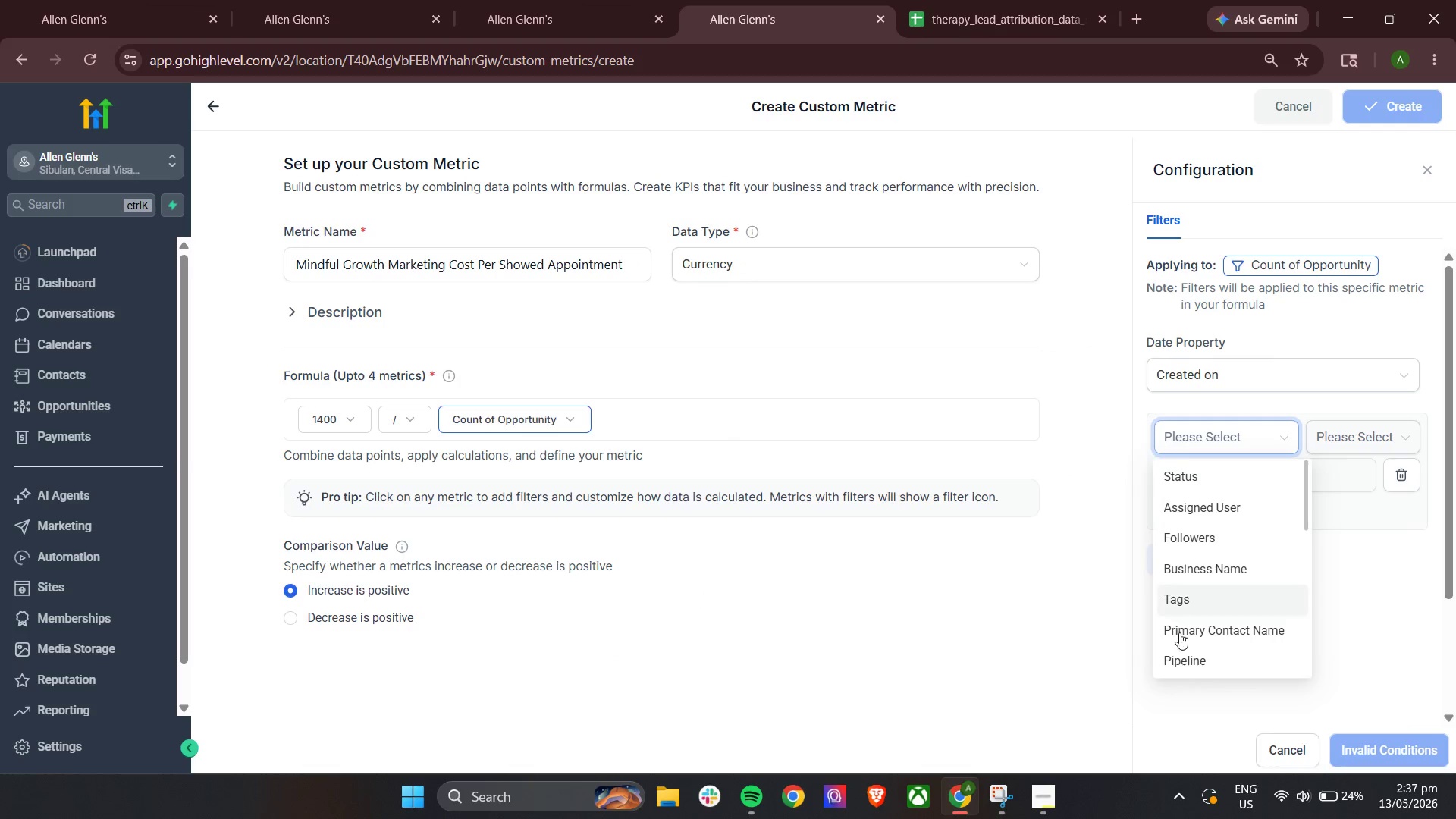 
left_click([1179, 661])
 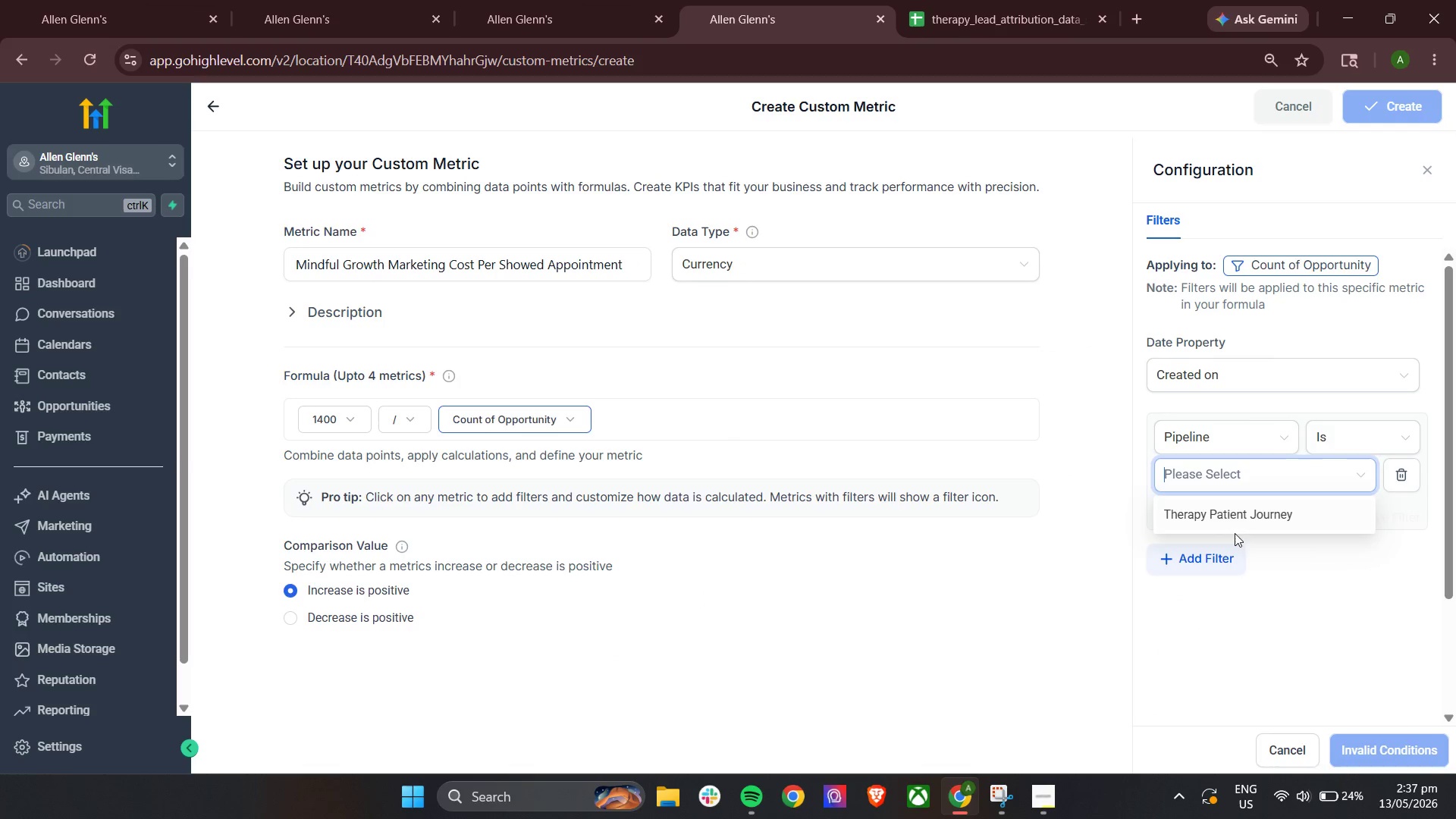 
left_click([1228, 519])
 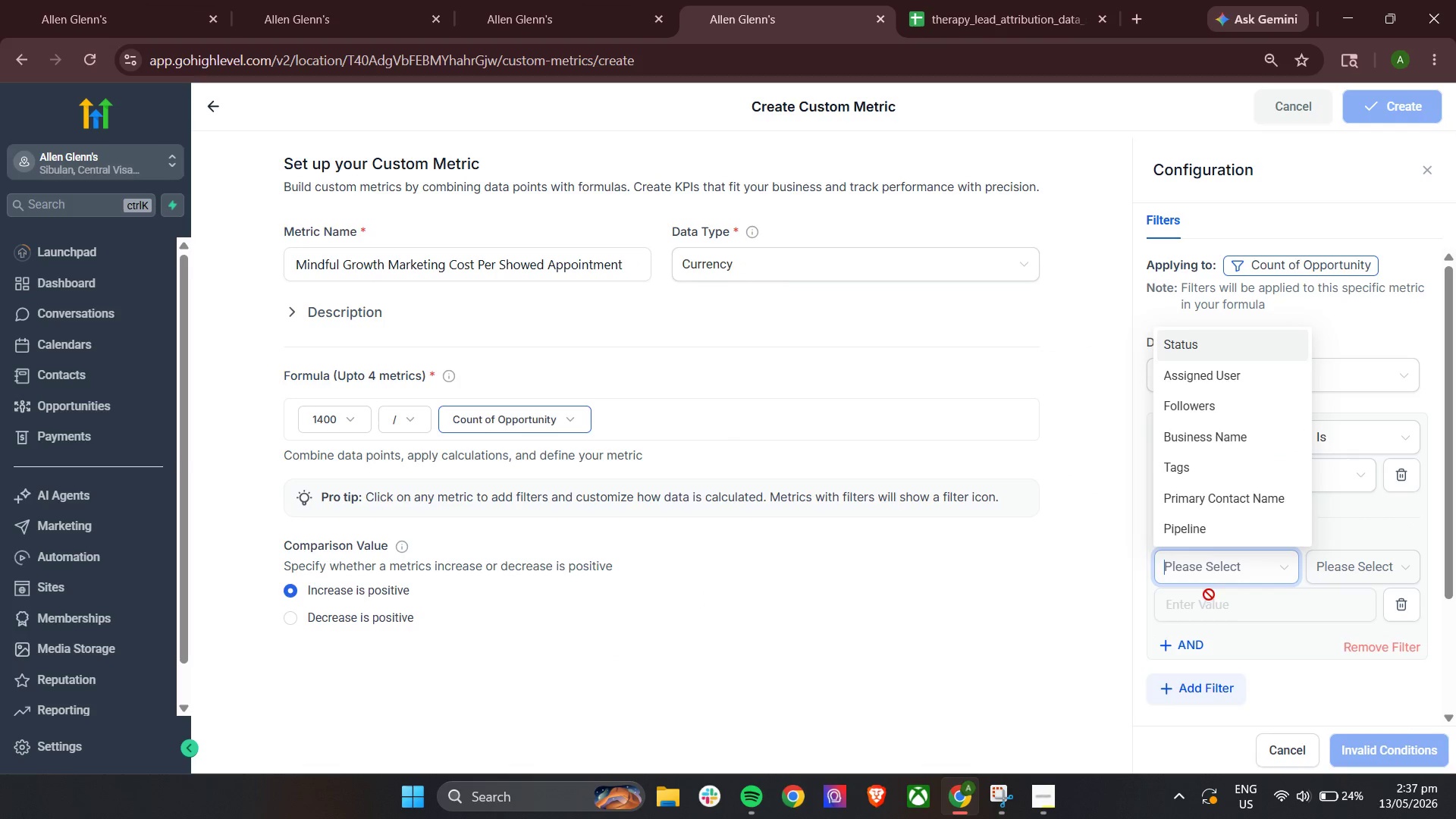 
scroll: coordinate [1206, 530], scroll_direction: down, amount: 2.0
 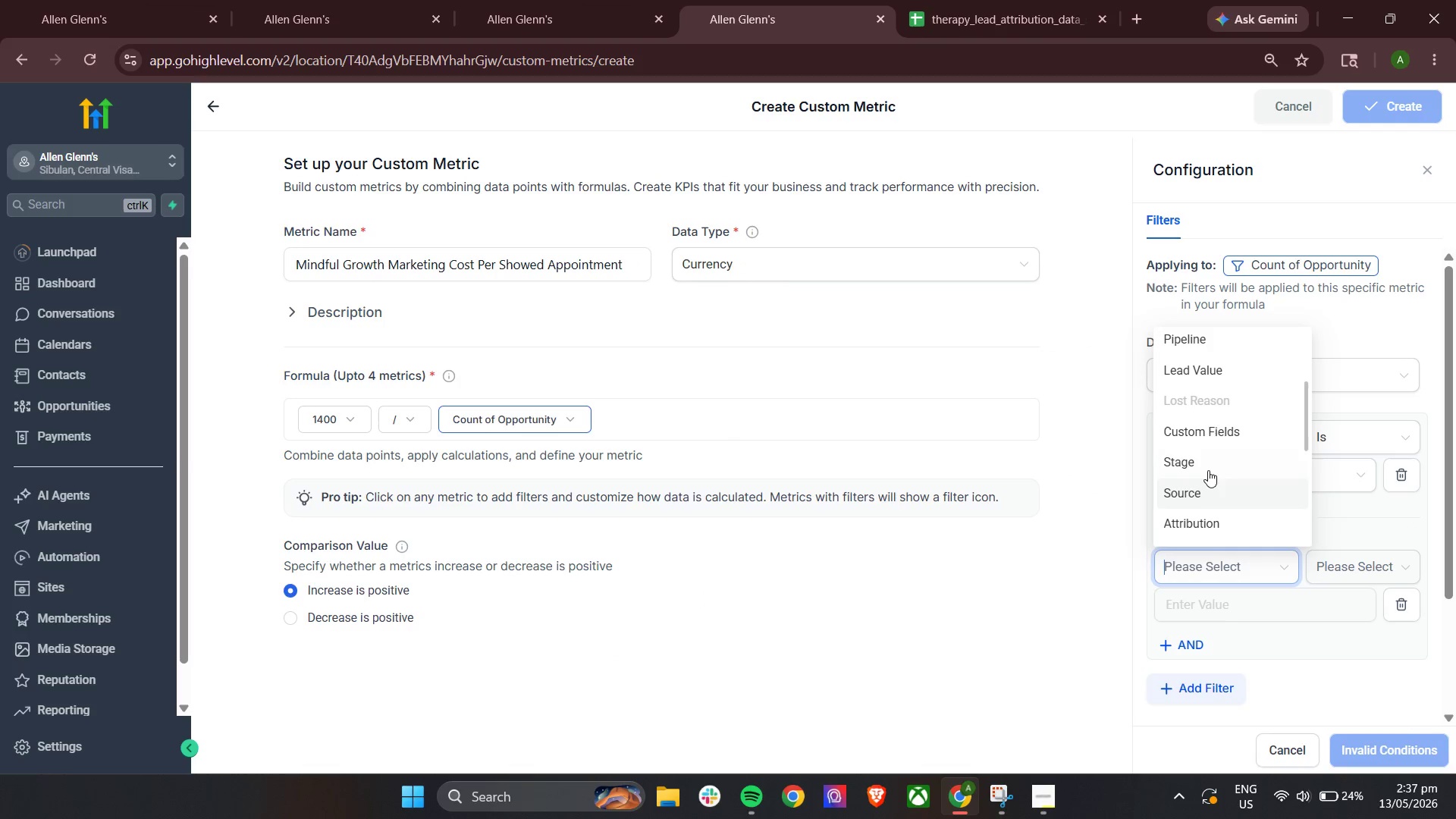 
left_click([1207, 469])
 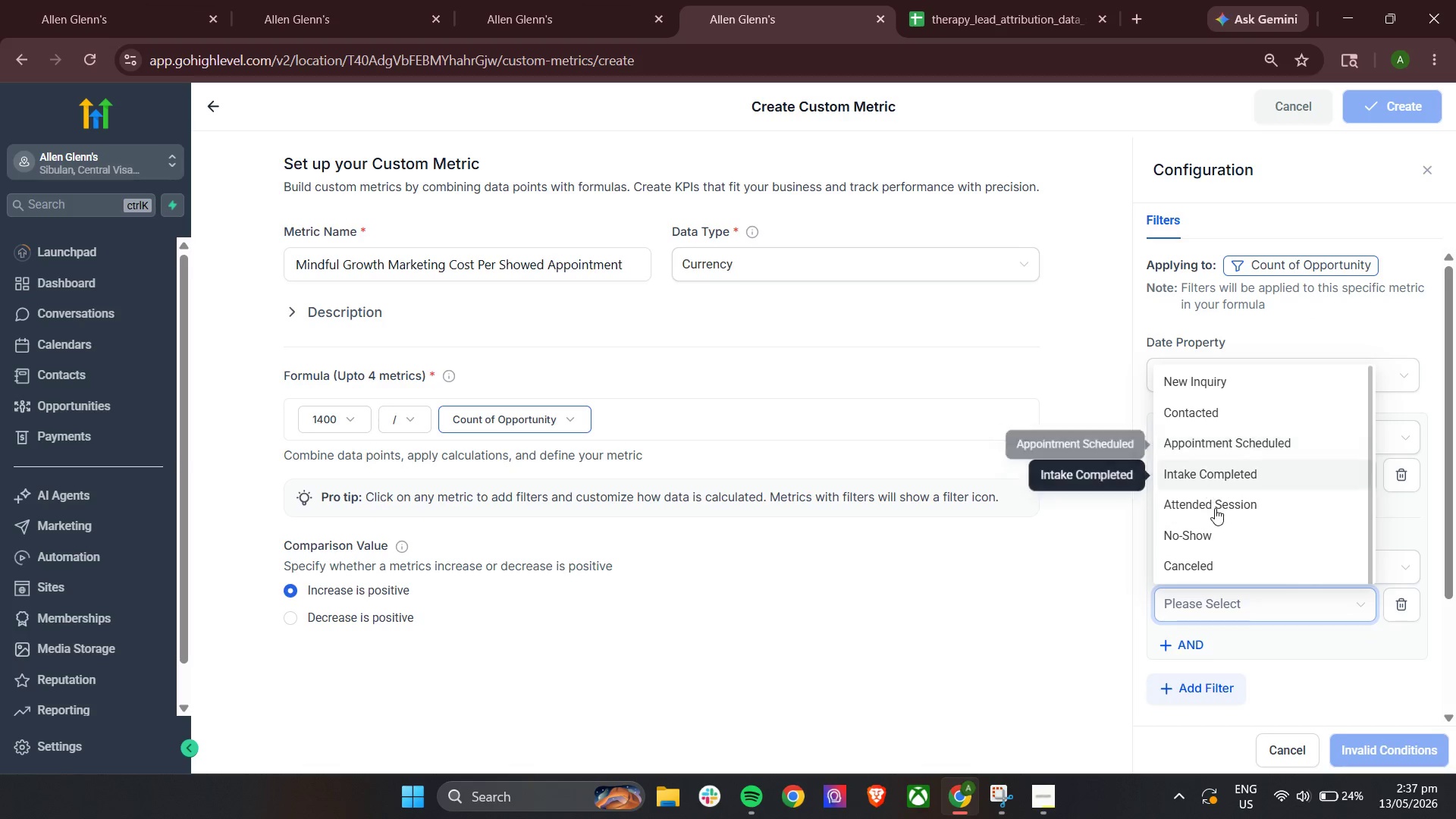 
left_click([1232, 509])
 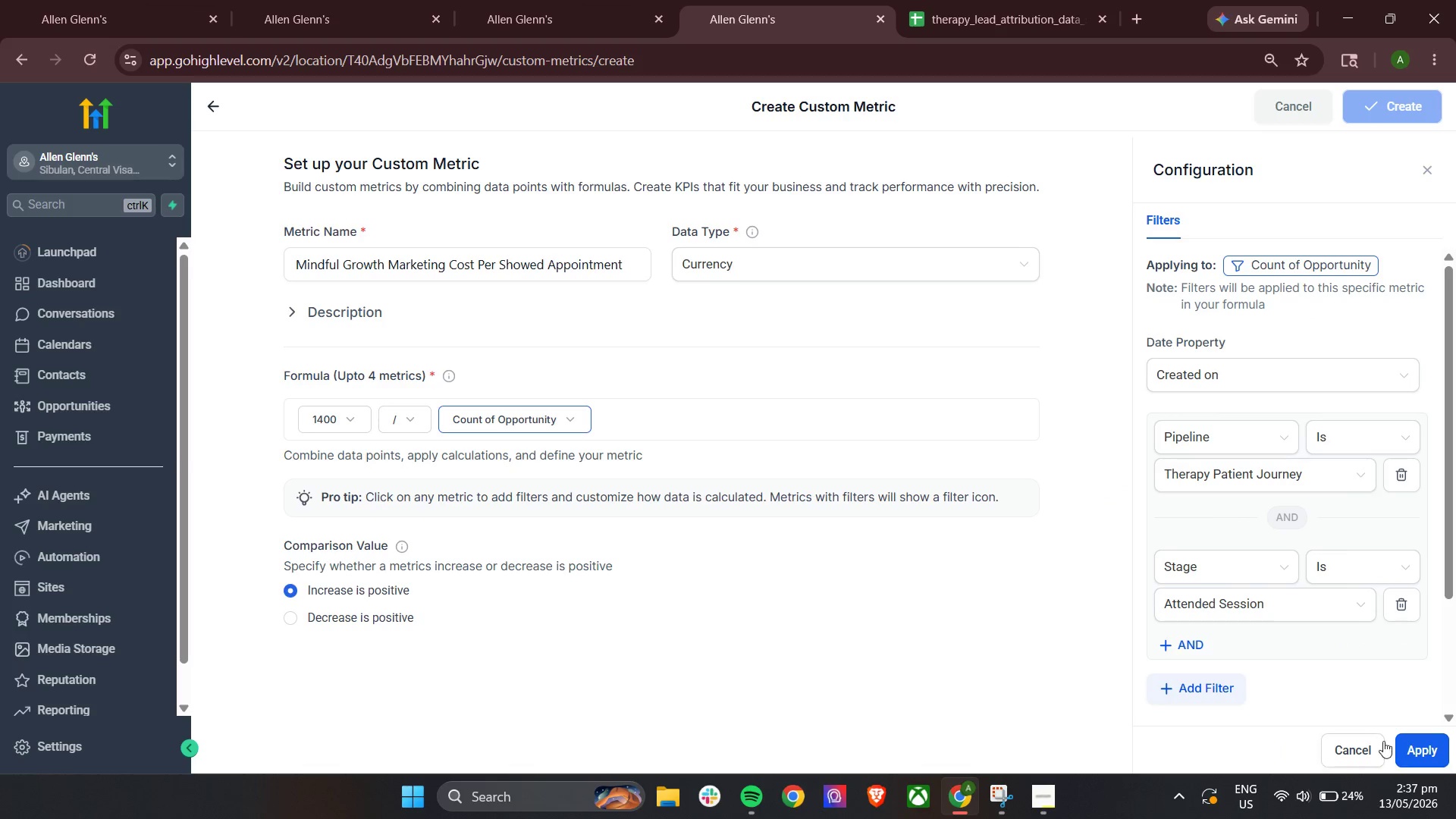 
left_click([1414, 752])
 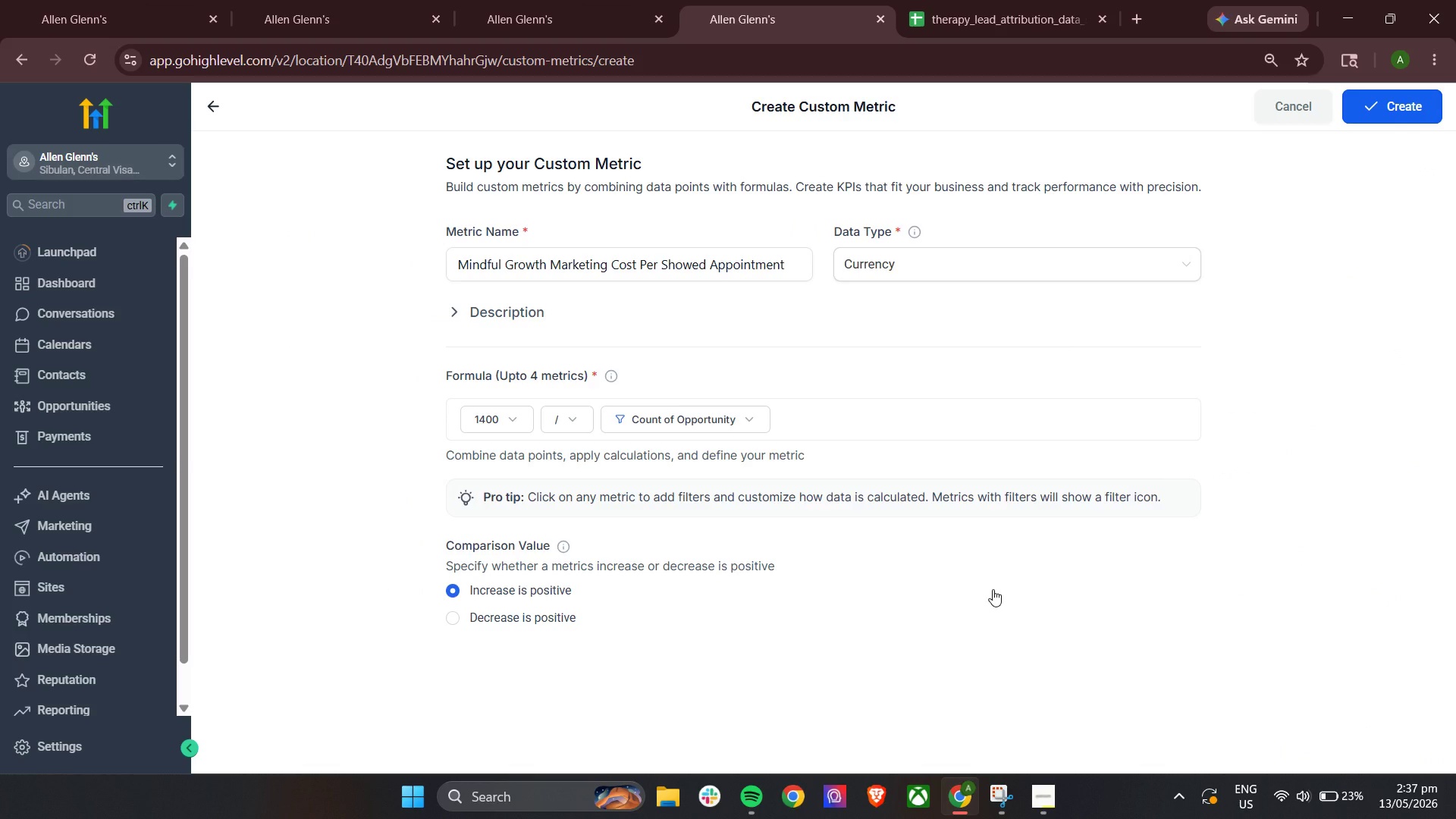 
wait(10.08)
 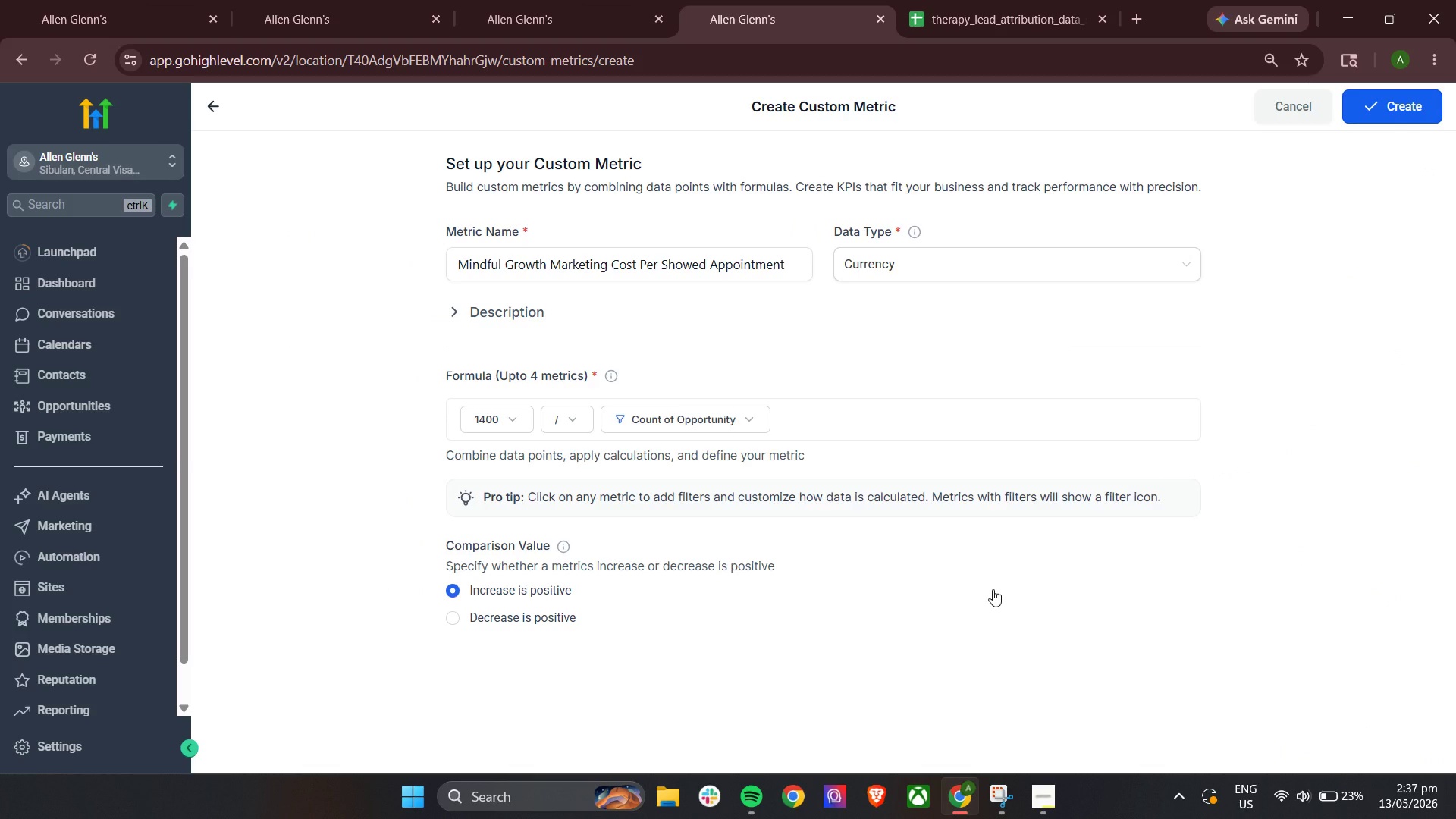 
left_click([1363, 110])
 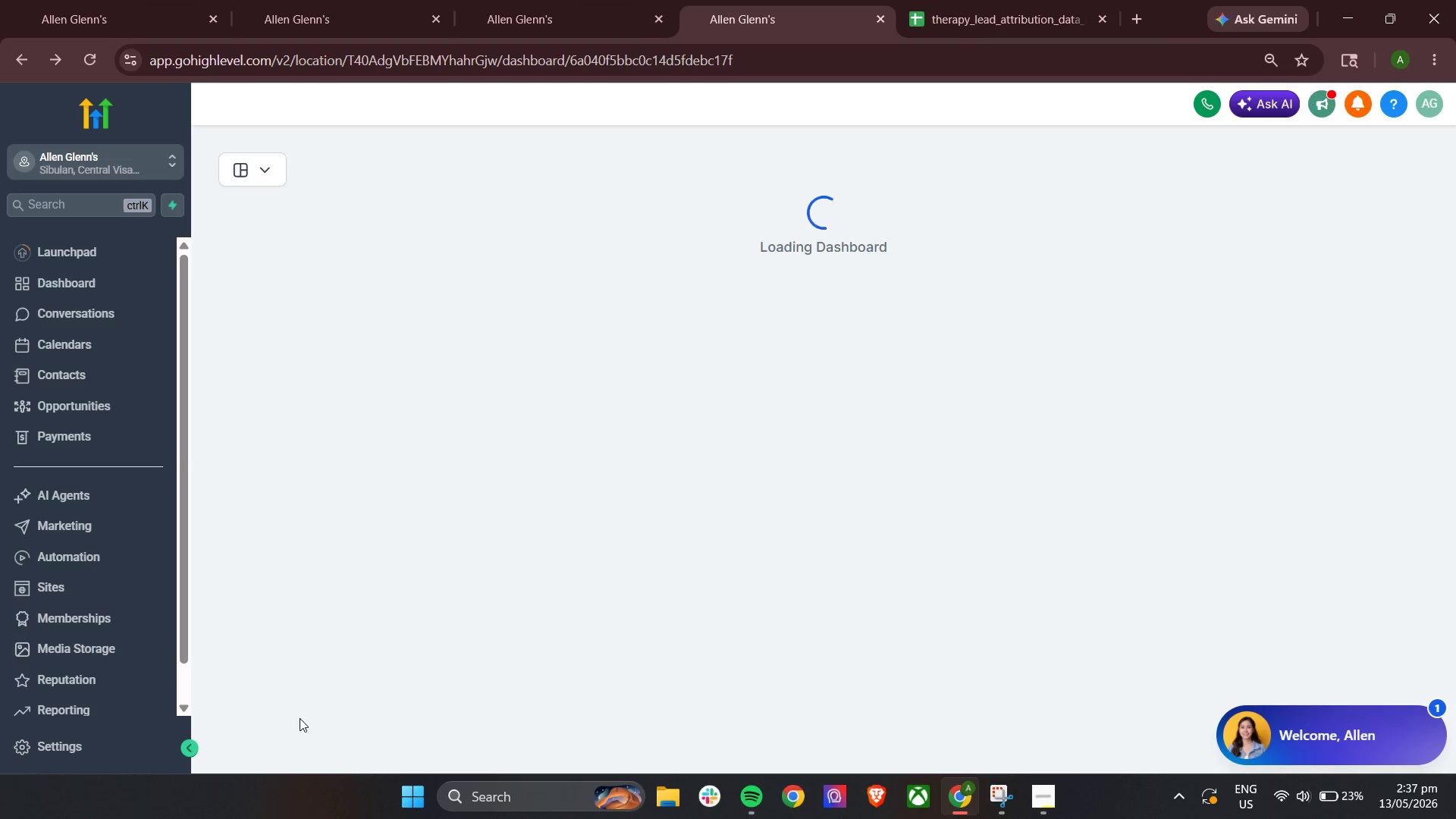 
wait(7.94)
 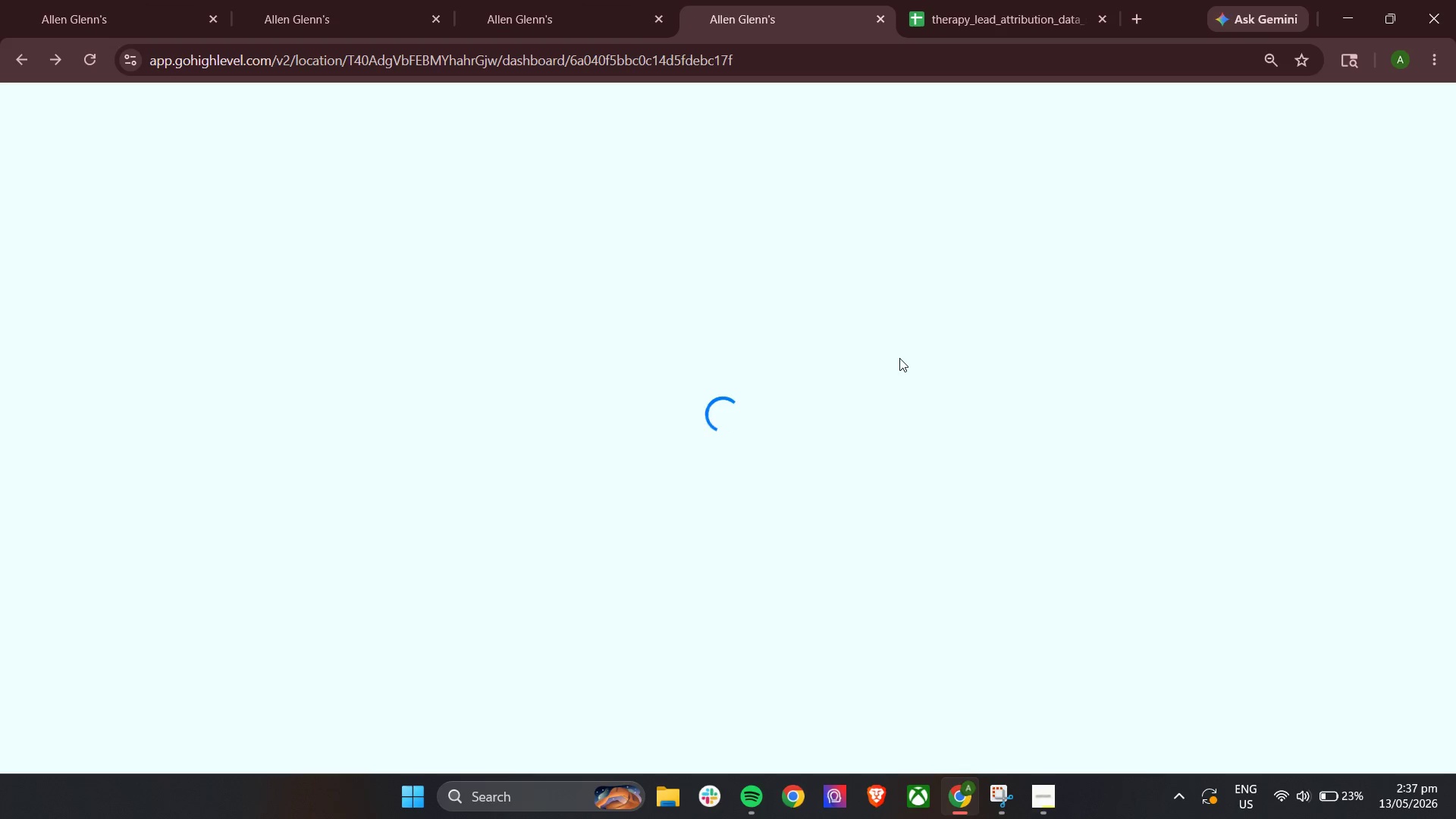 
left_click([1382, 209])
 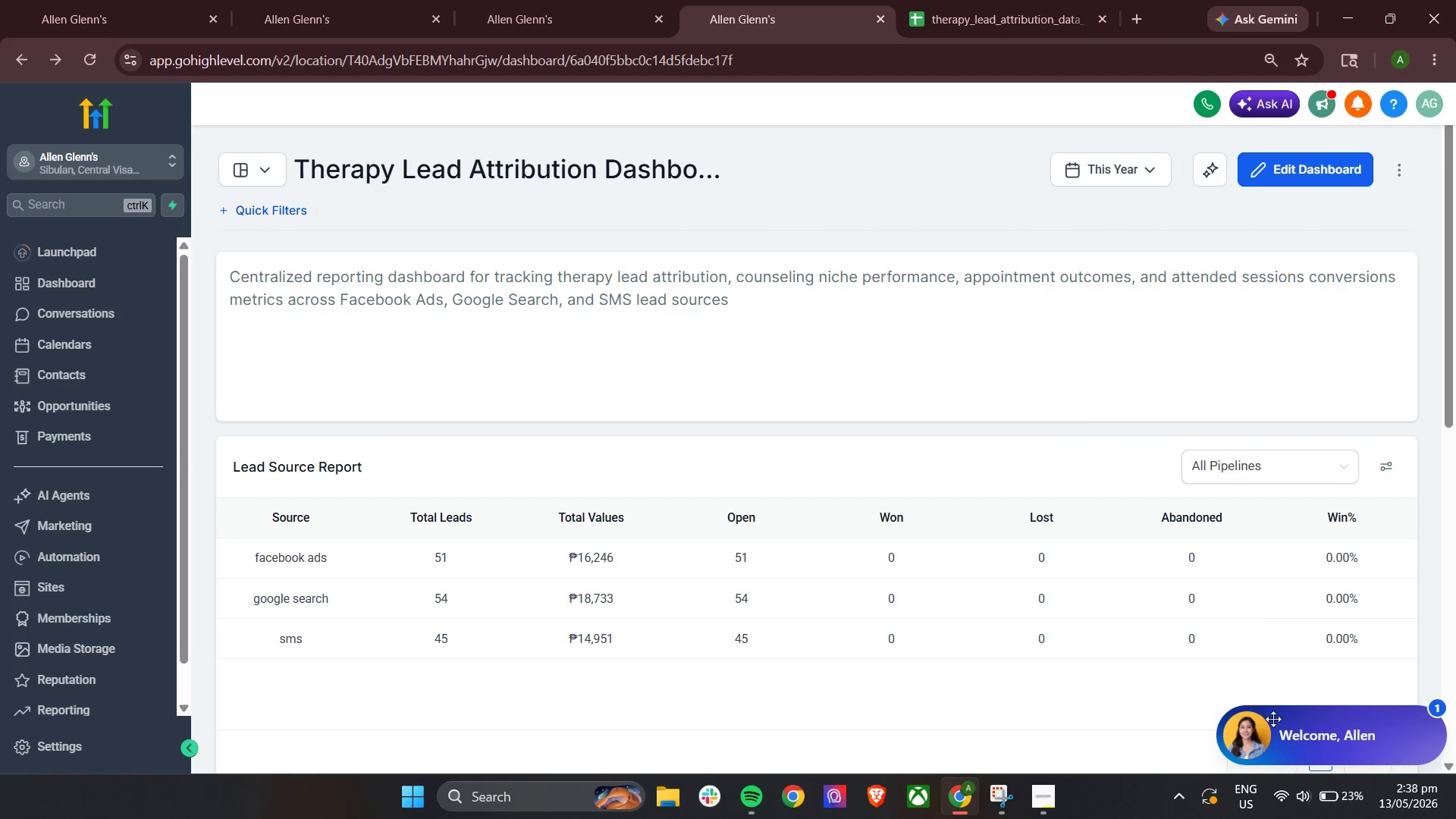 
left_click_drag(start_coordinate=[1306, 741], to_coordinate=[3, 177])
 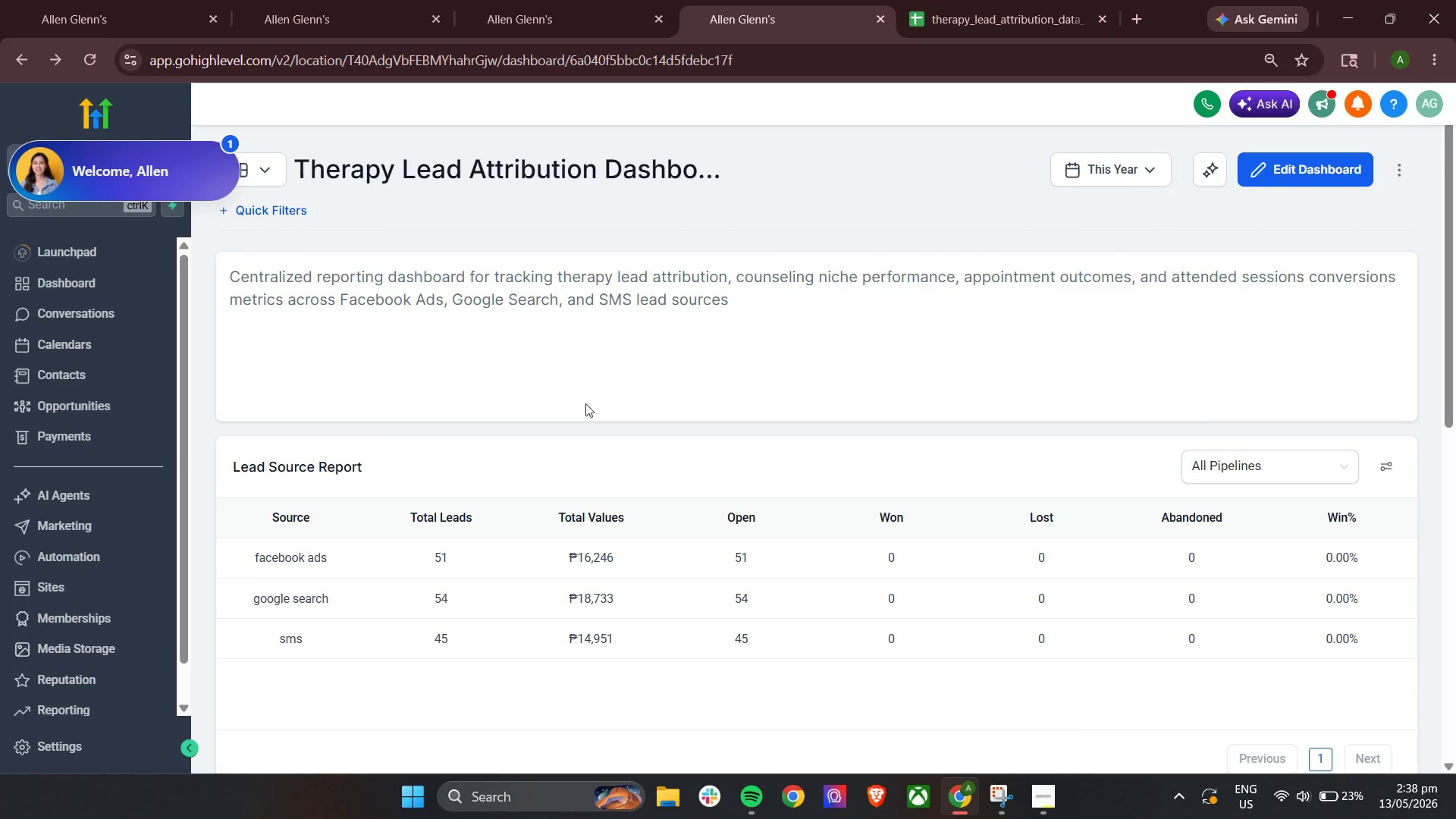 
scroll: coordinate [599, 411], scroll_direction: down, amount: 10.0
 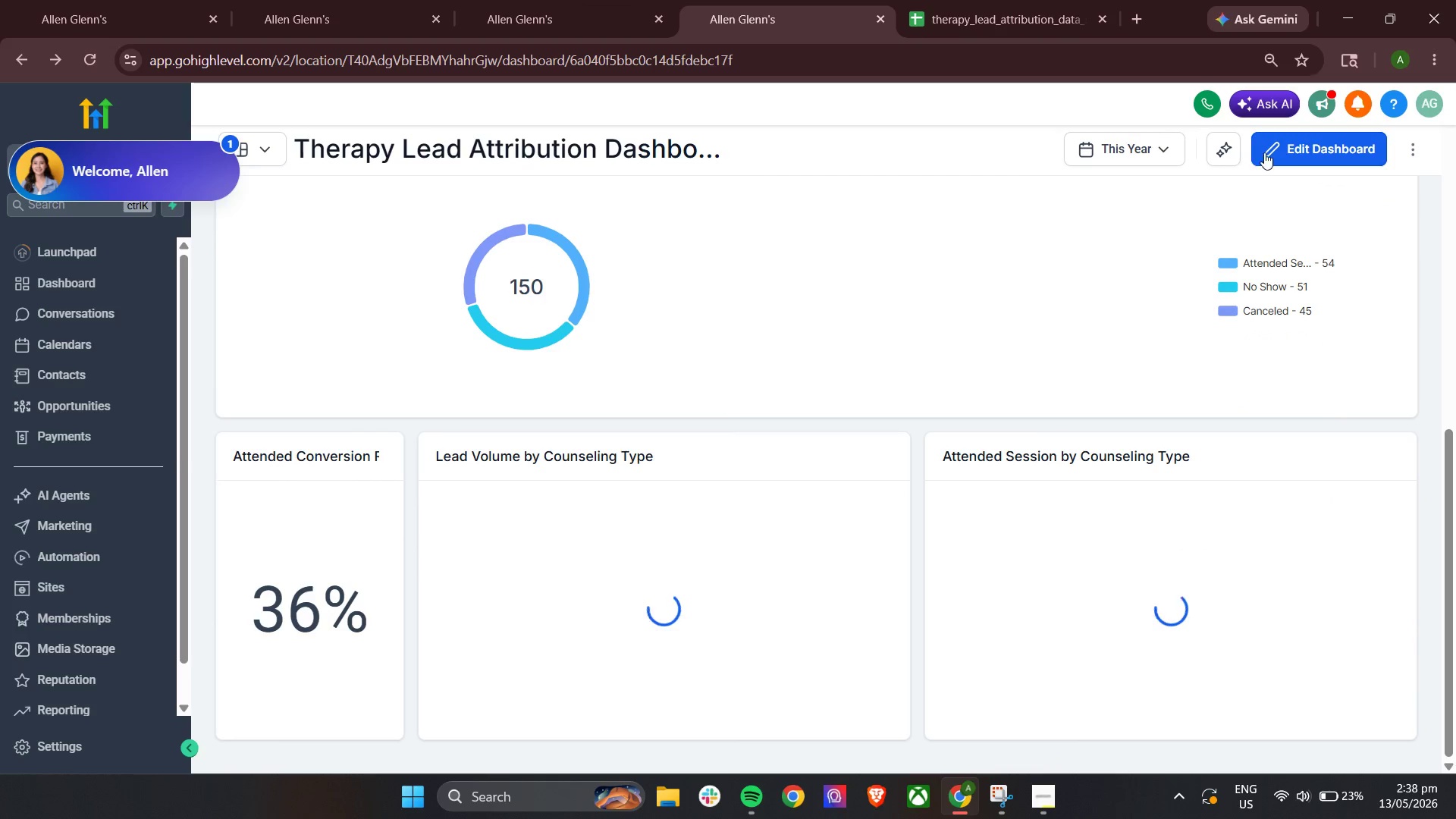 
left_click([1302, 148])
 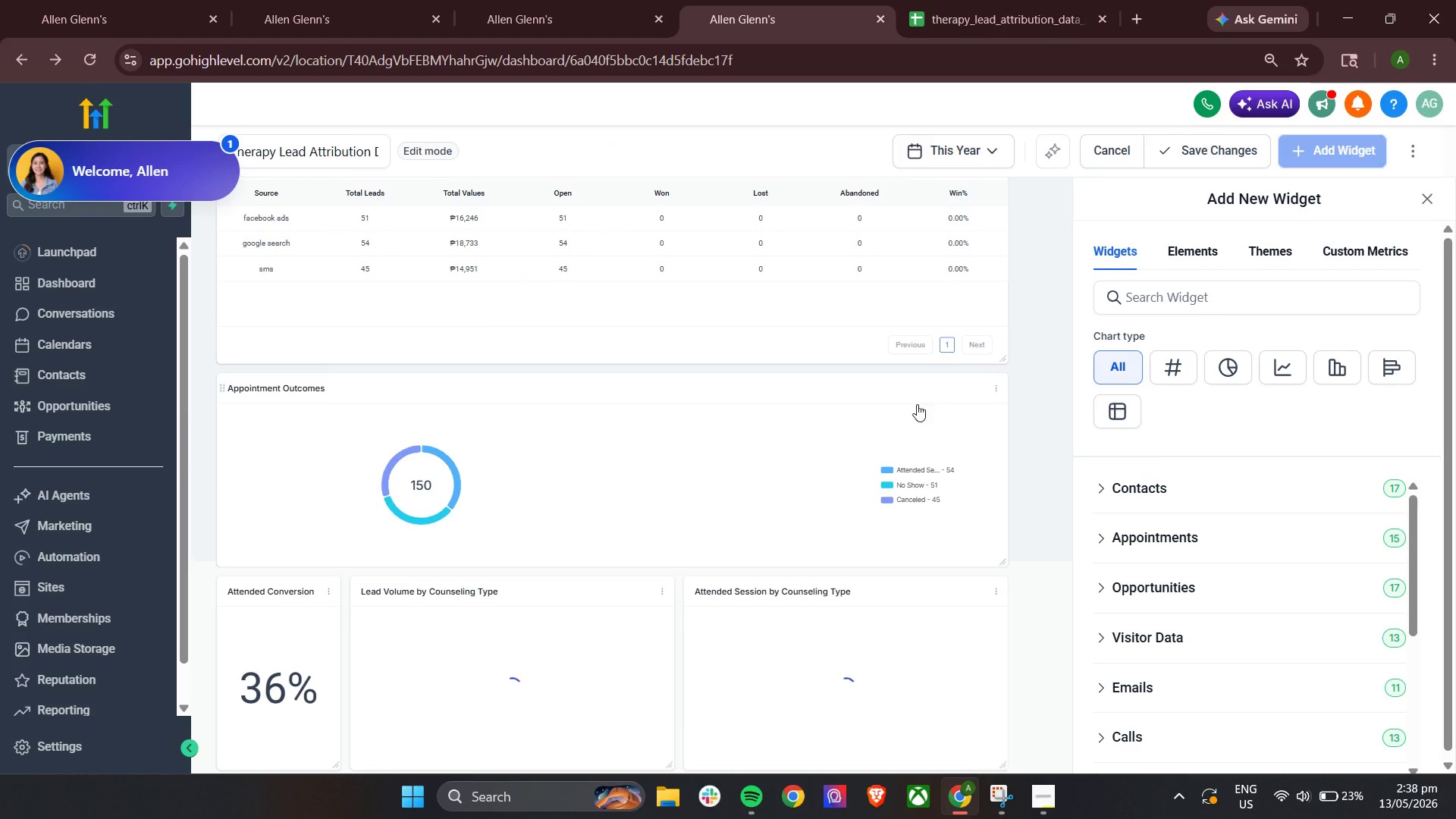 
scroll: coordinate [797, 475], scroll_direction: down, amount: 5.0
 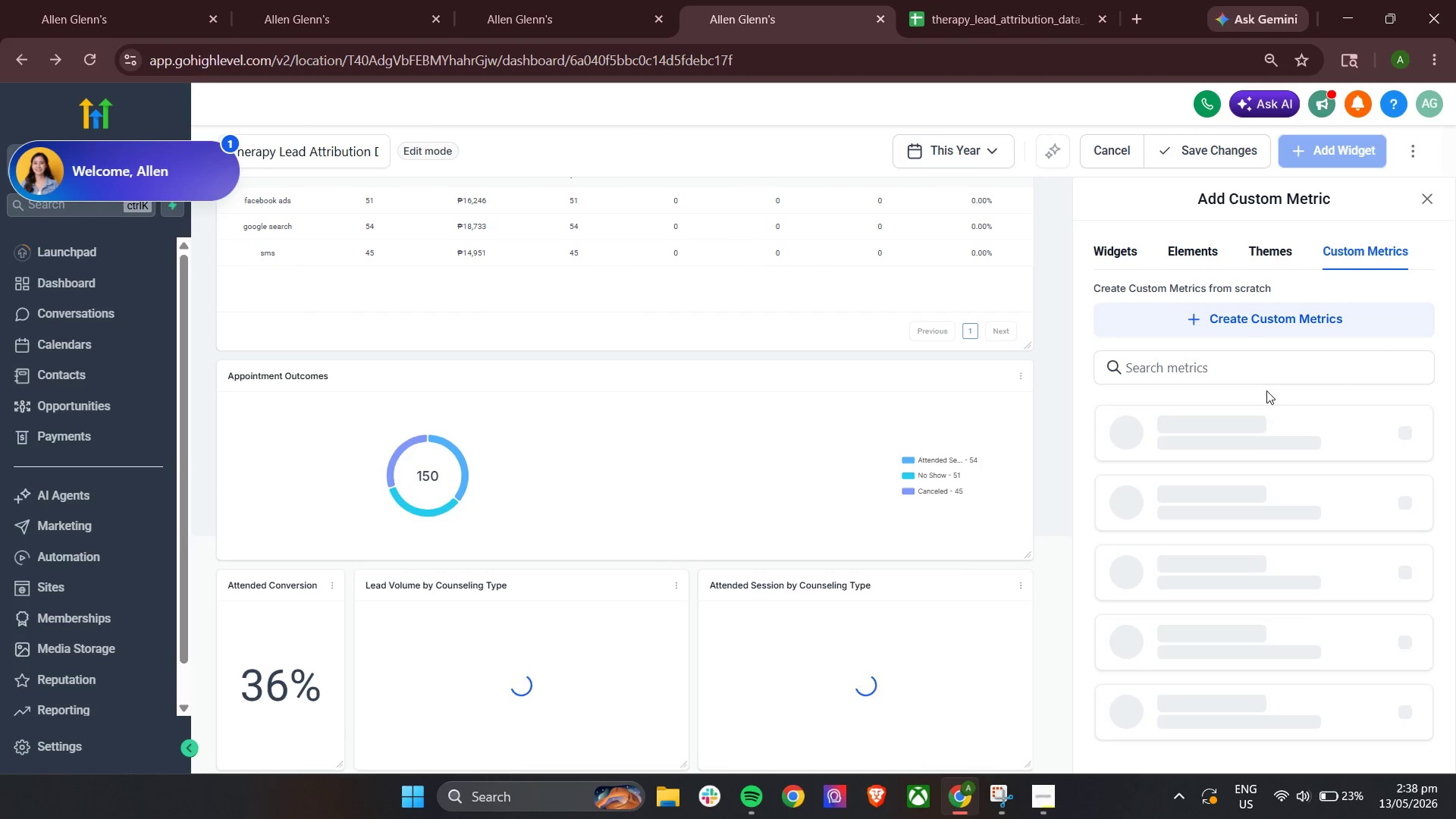 
left_click([1244, 435])
 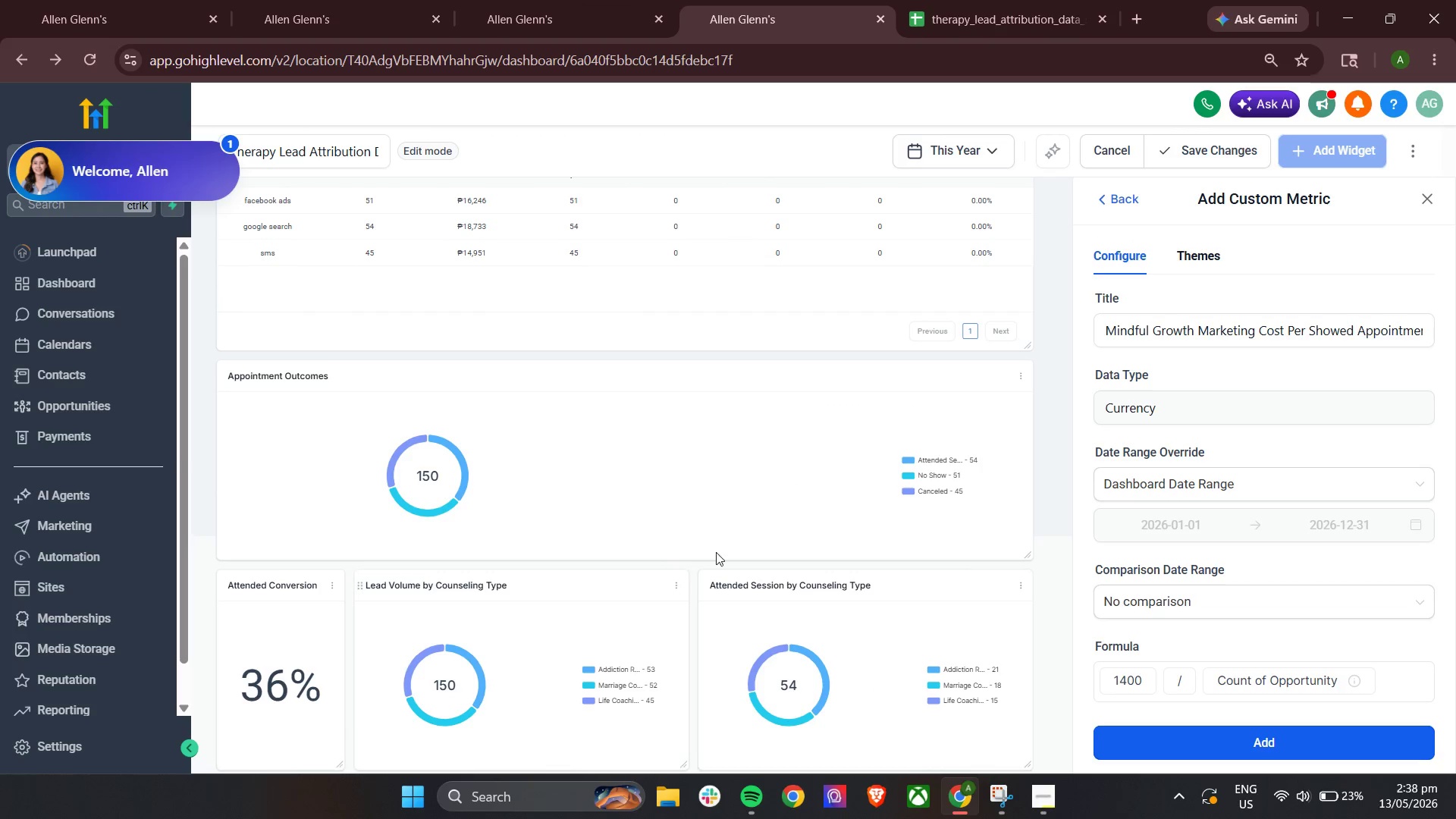 
scroll: coordinate [1025, 651], scroll_direction: down, amount: 9.0
 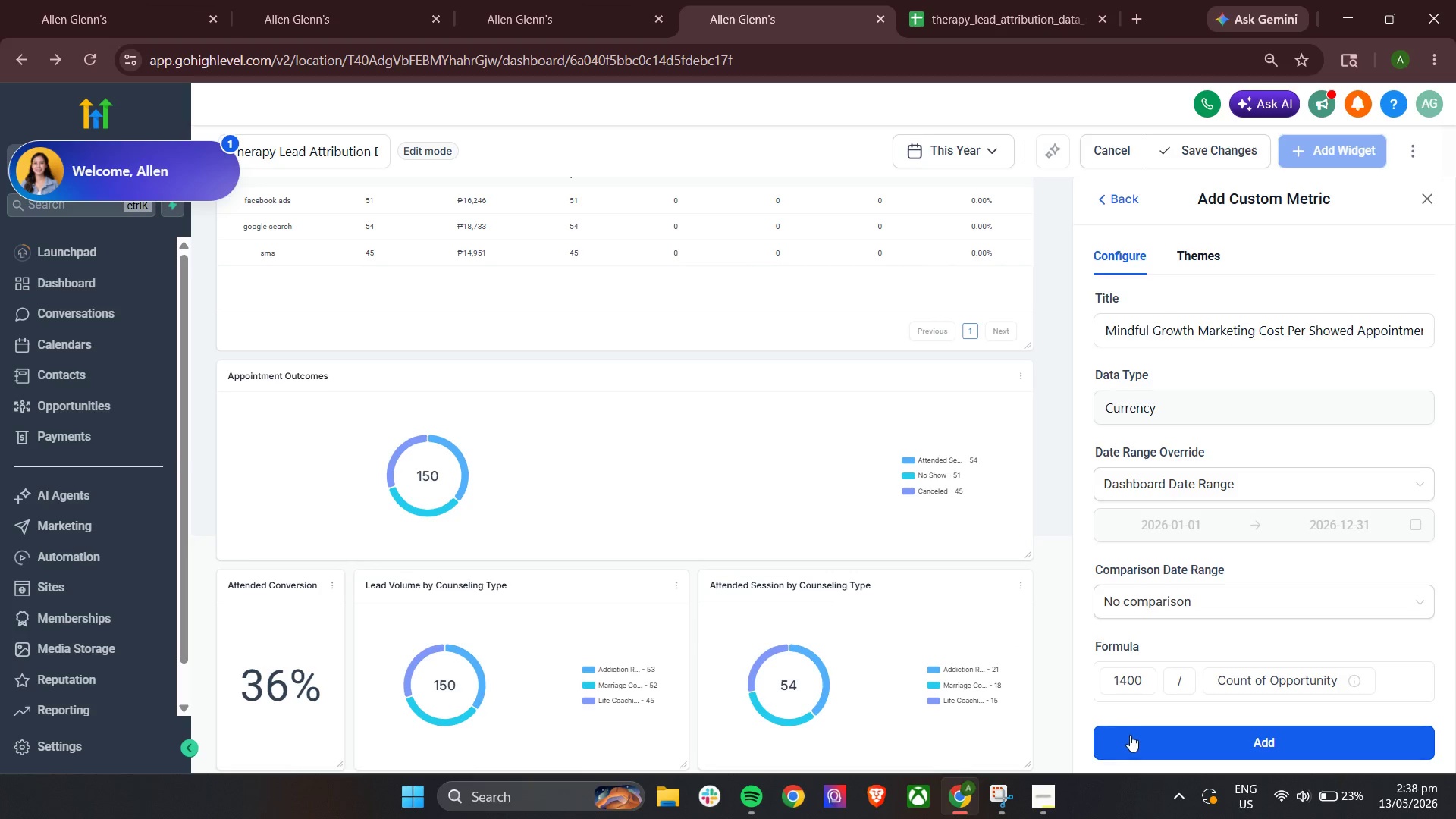 
left_click([1130, 737])
 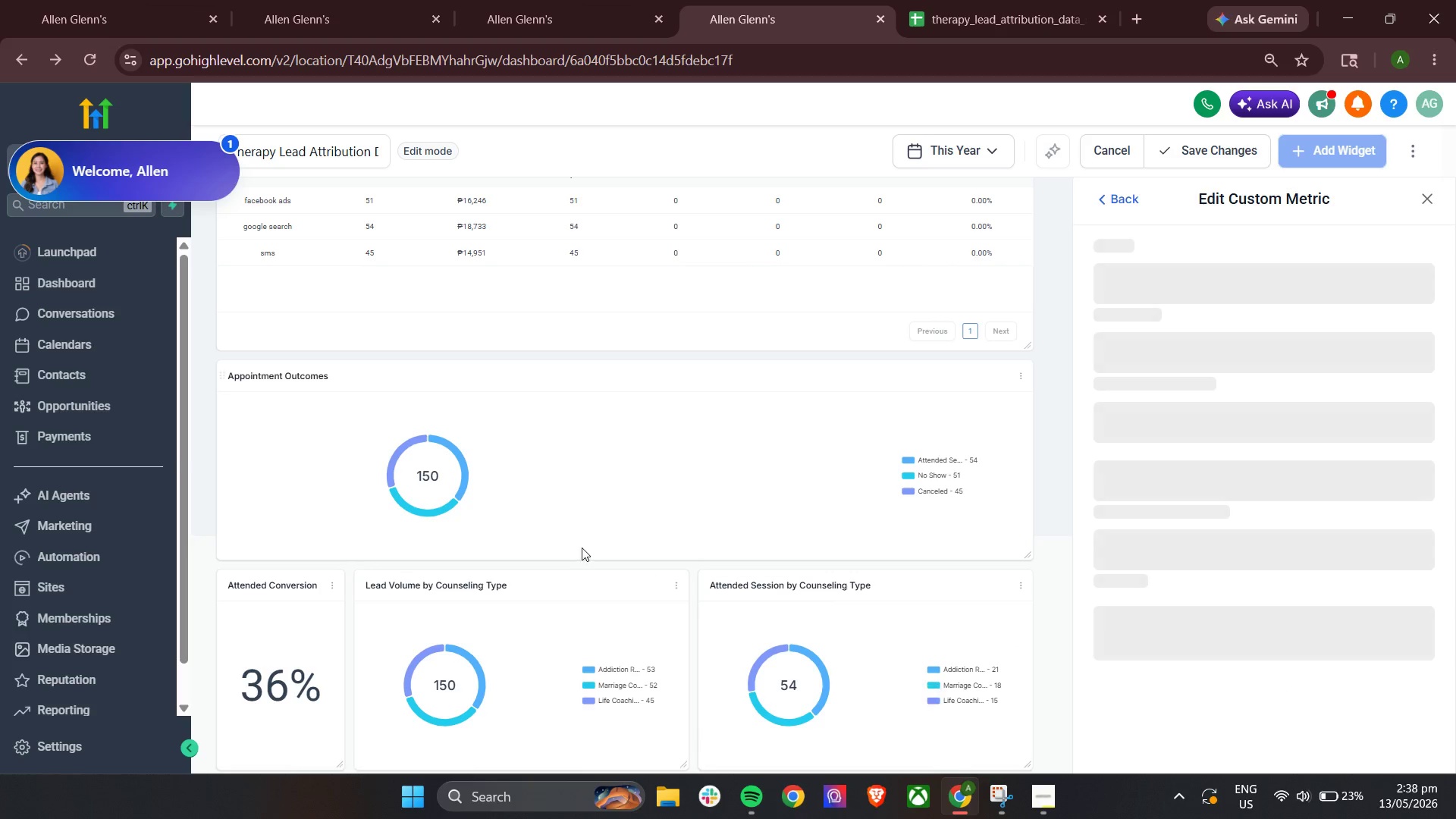 
scroll: coordinate [583, 544], scroll_direction: down, amount: 9.0
 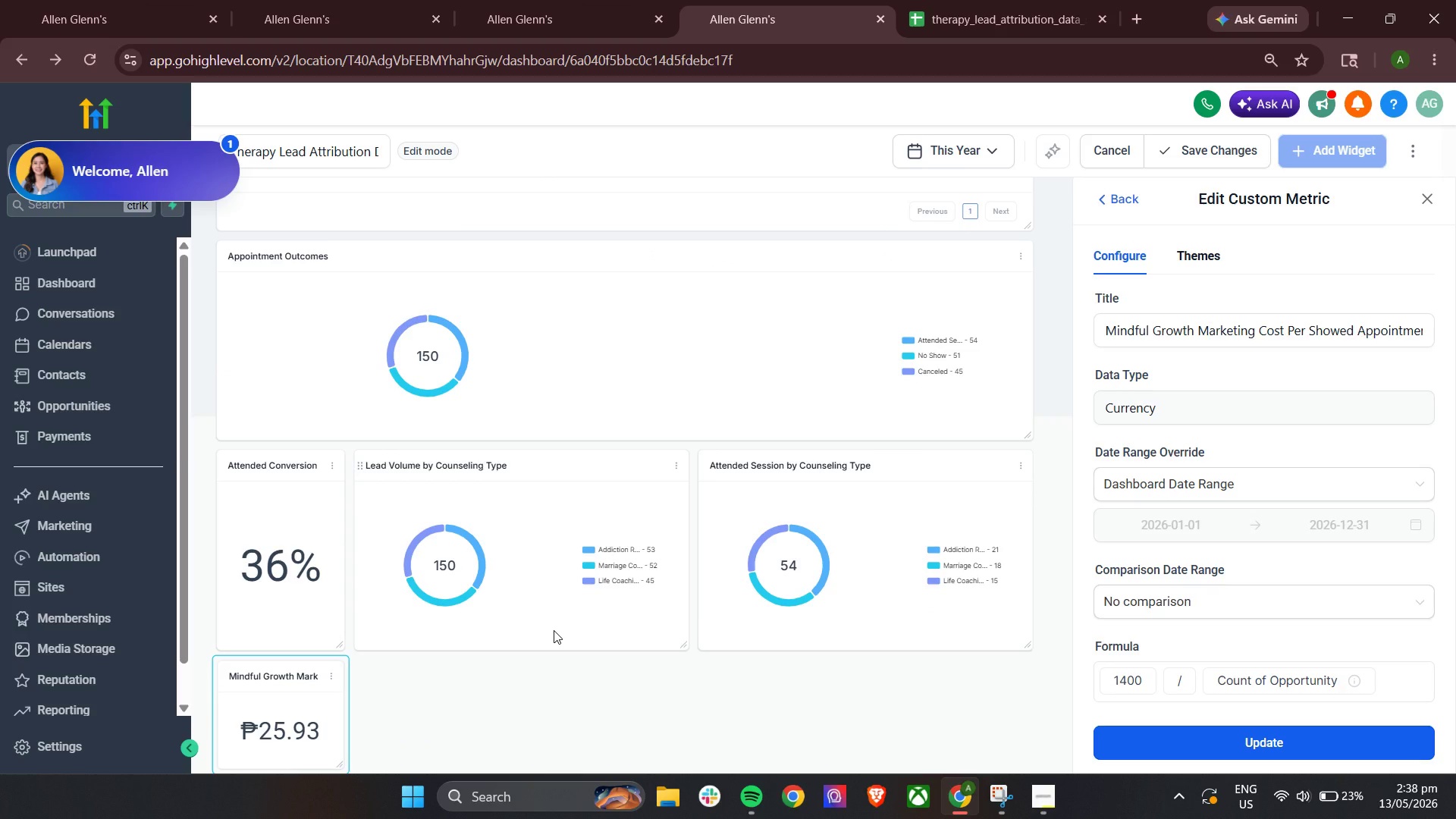 
wait(5.82)
 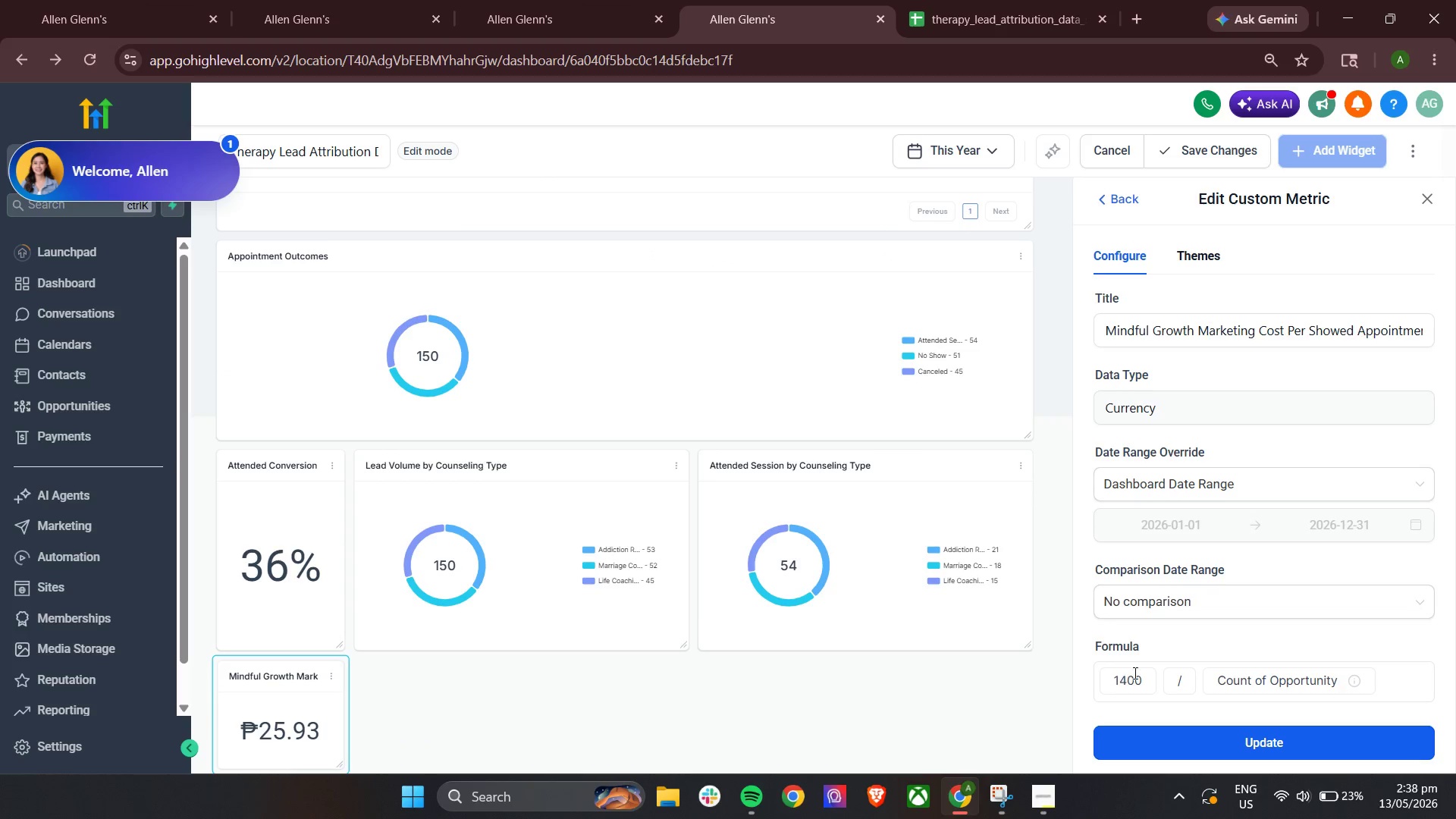 
scroll: coordinate [489, 691], scroll_direction: down, amount: 3.0
 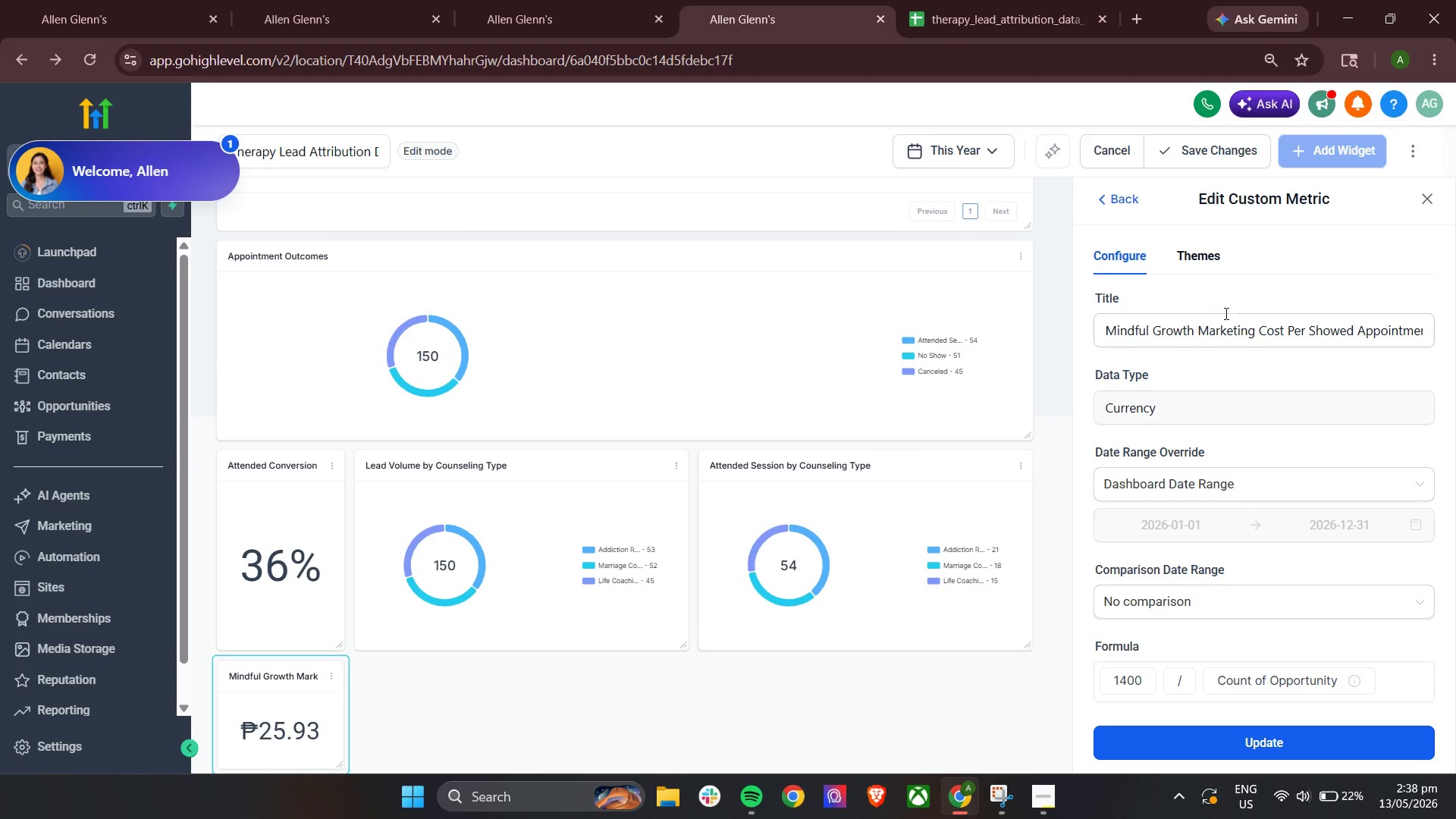 
double_click([1244, 318])
 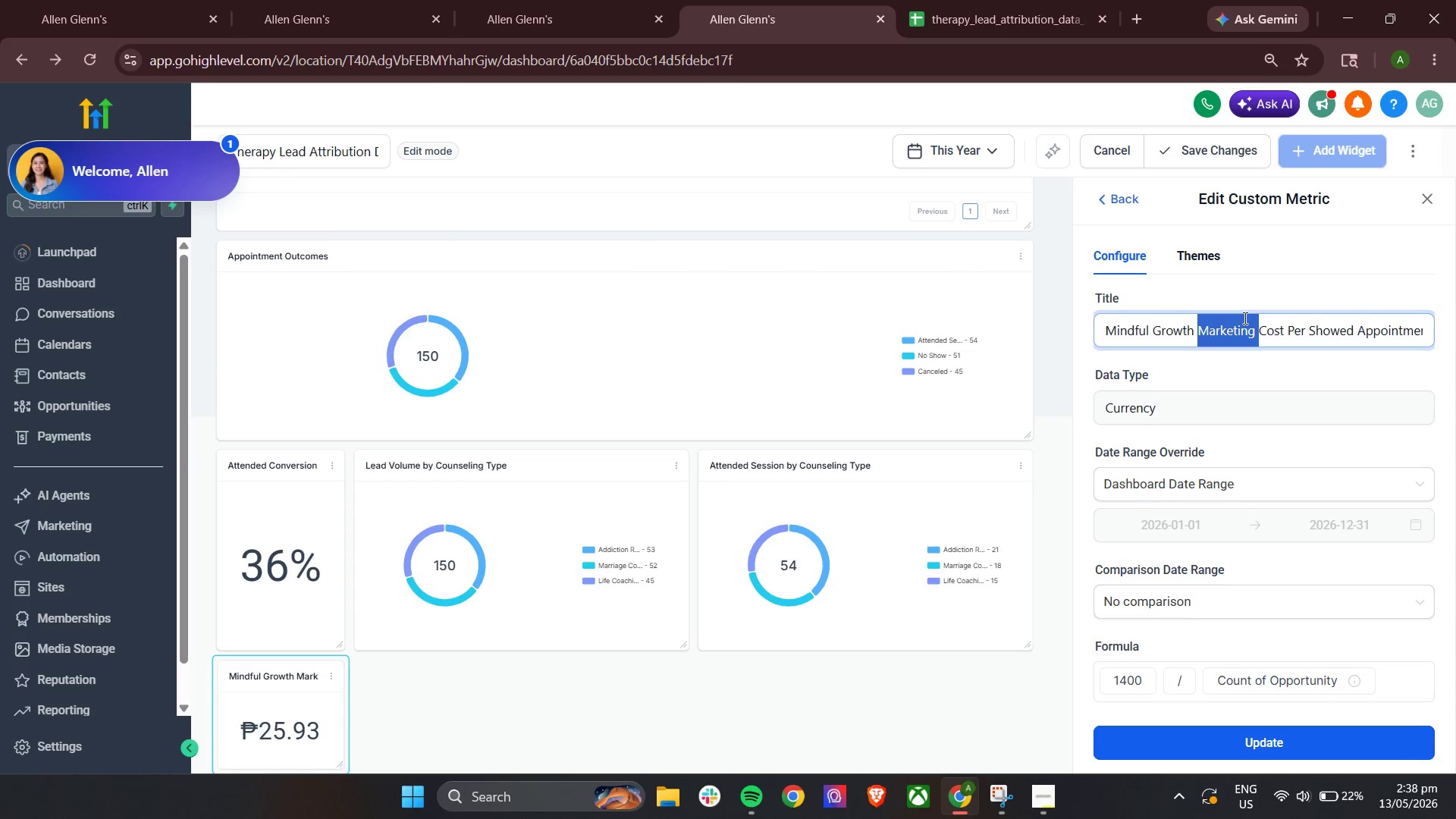 
triple_click([1244, 318])
 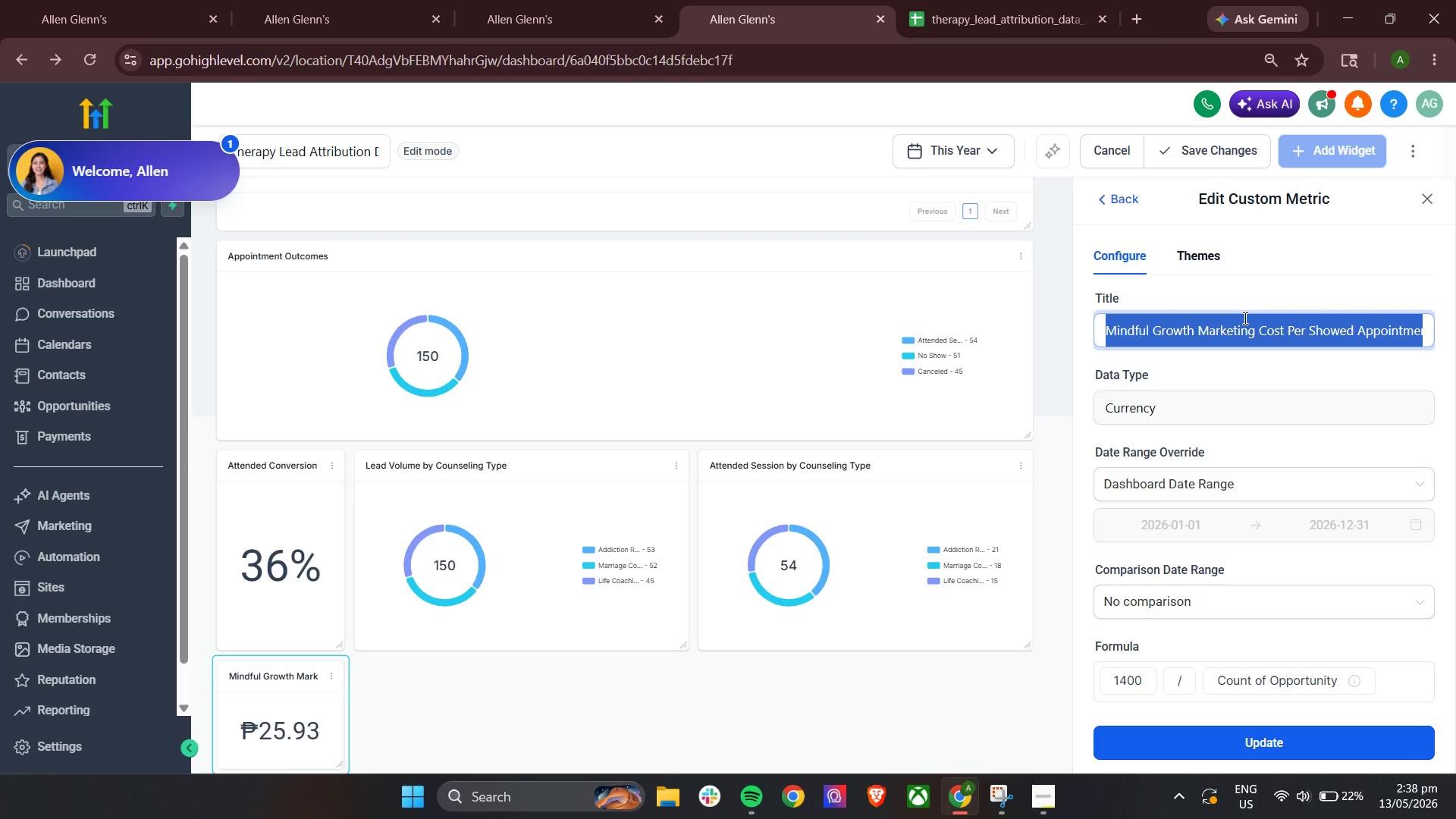 
type(Cost Per Shhow)
key(Backspace)
key(Backspace)
key(Backspace)
key(Backspace)
type(o)
key(Backspace)
type(howed )
 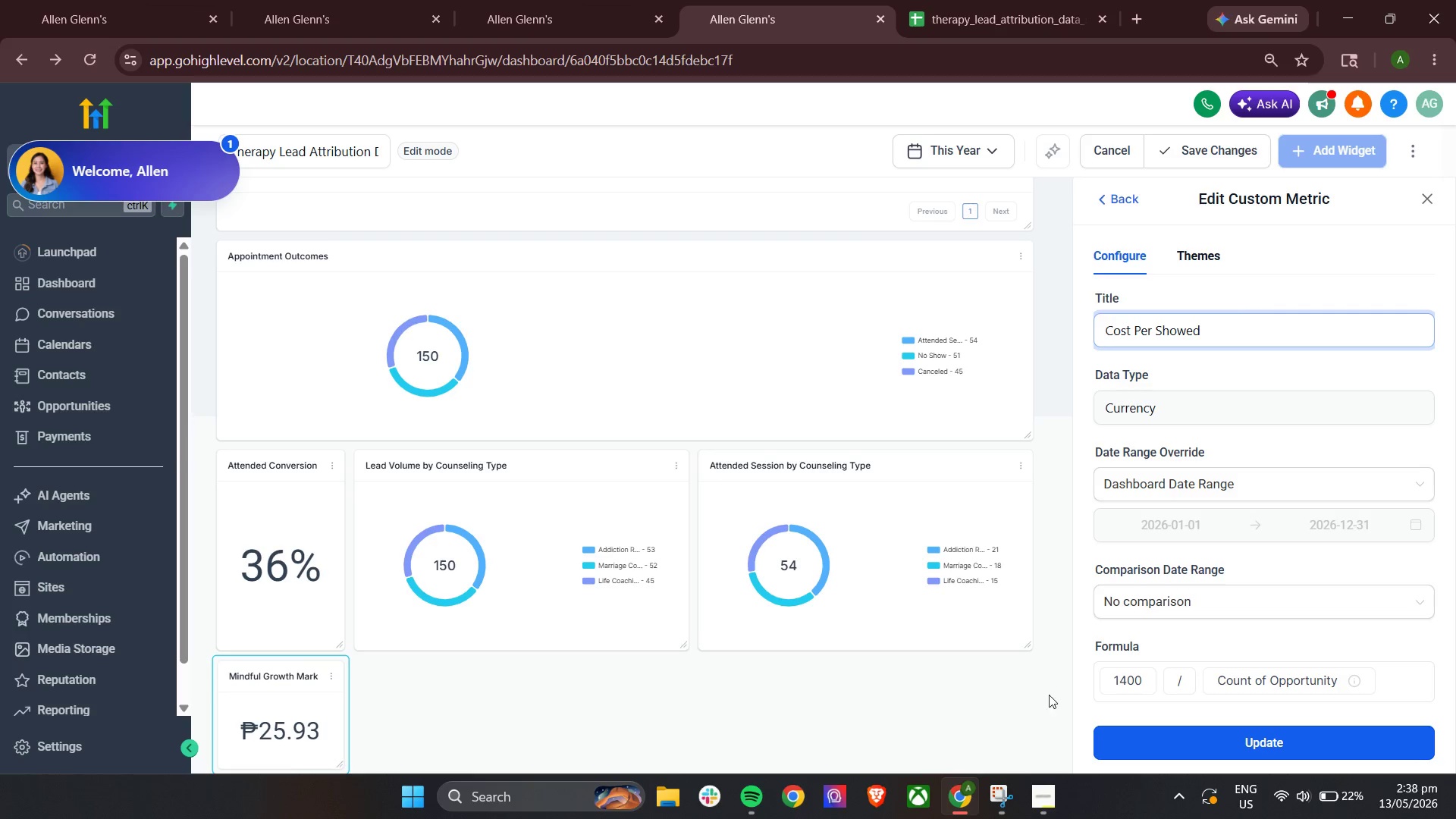 
left_click_drag(start_coordinate=[1028, 778], to_coordinate=[1031, 786])
 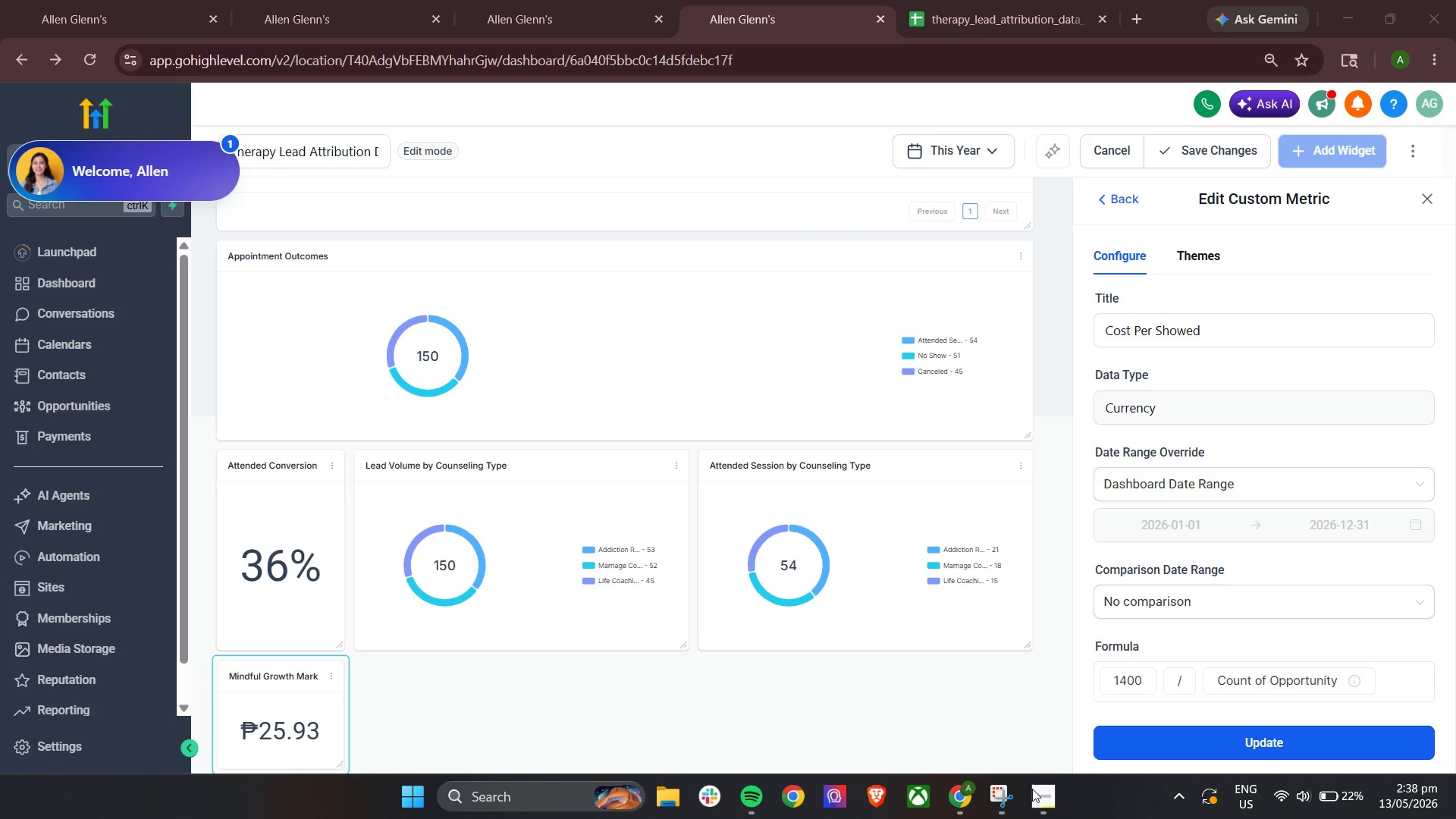 
left_click([1032, 789])